 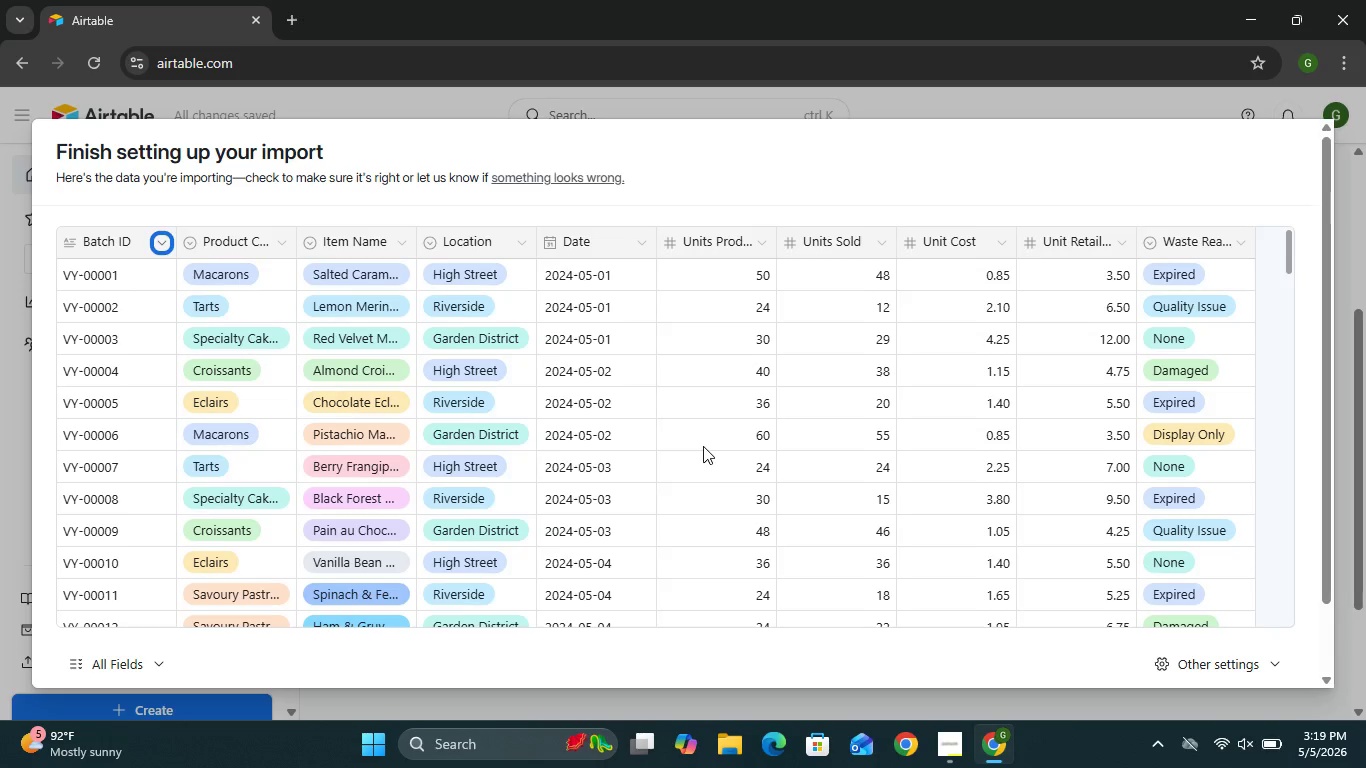 
mouse_move([1169, 573])
 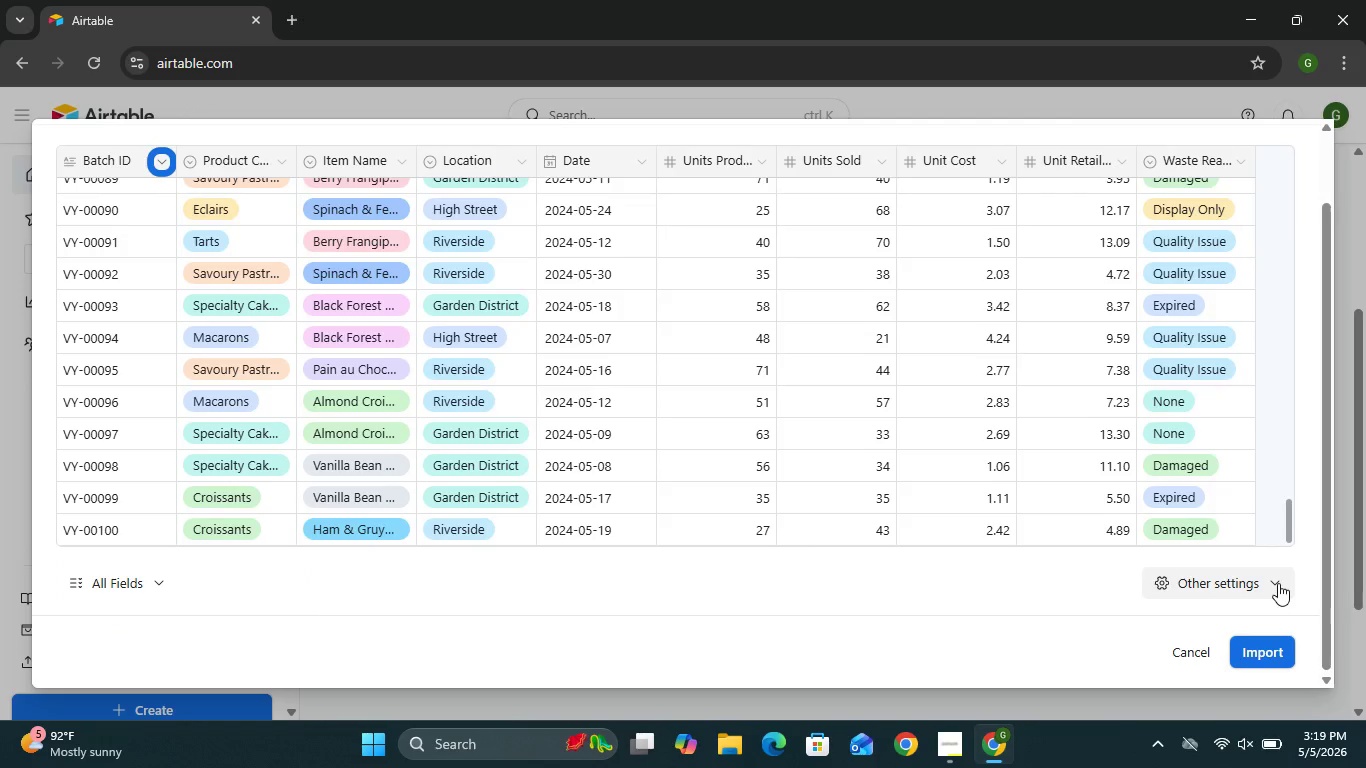 
left_click([1278, 583])
 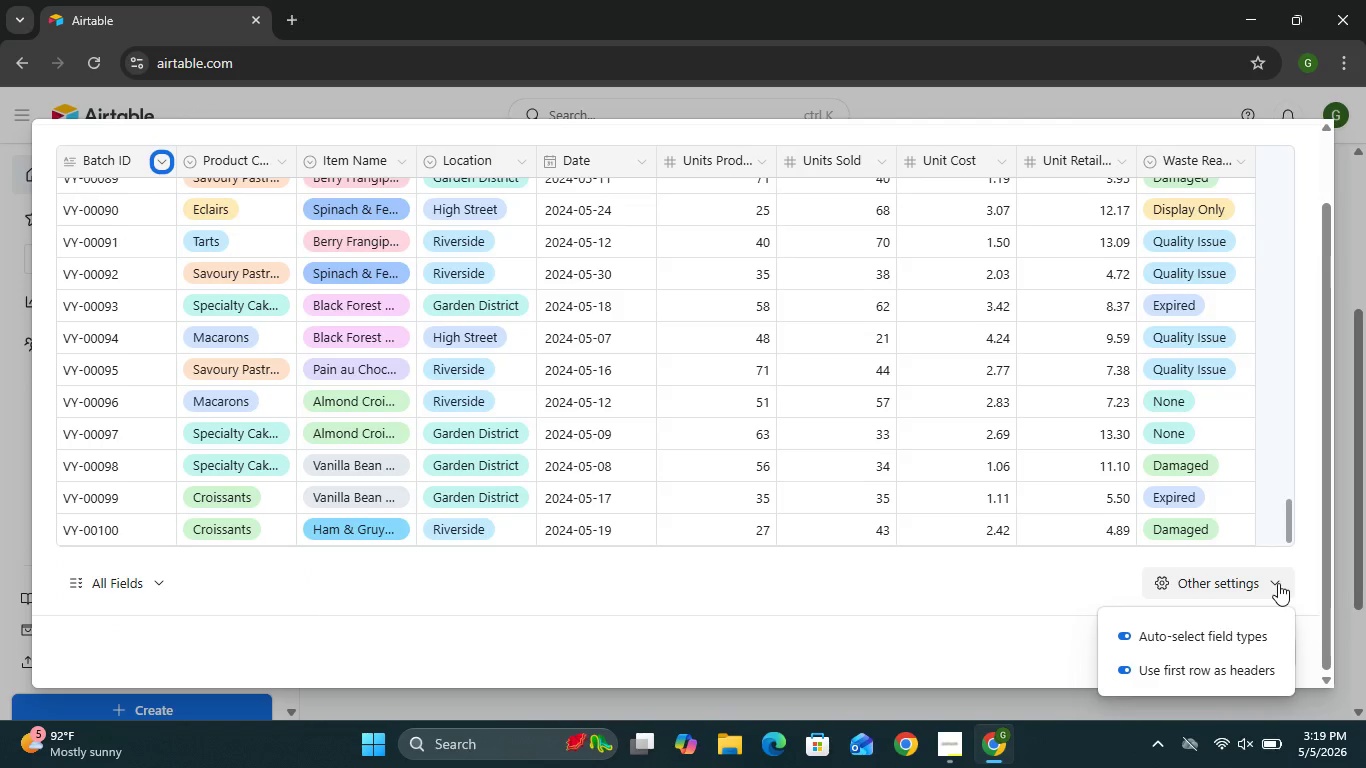 
left_click([1121, 633])
 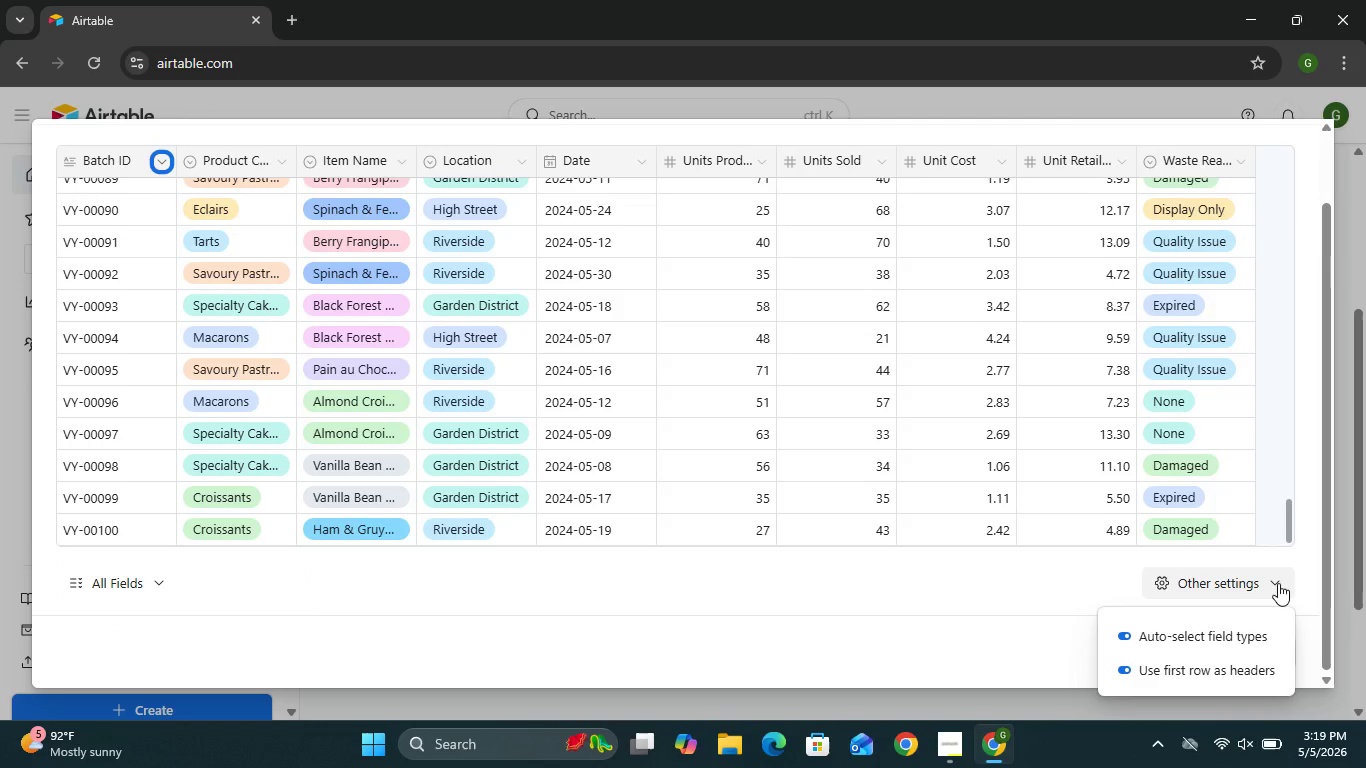 
mouse_move([1149, 616])
 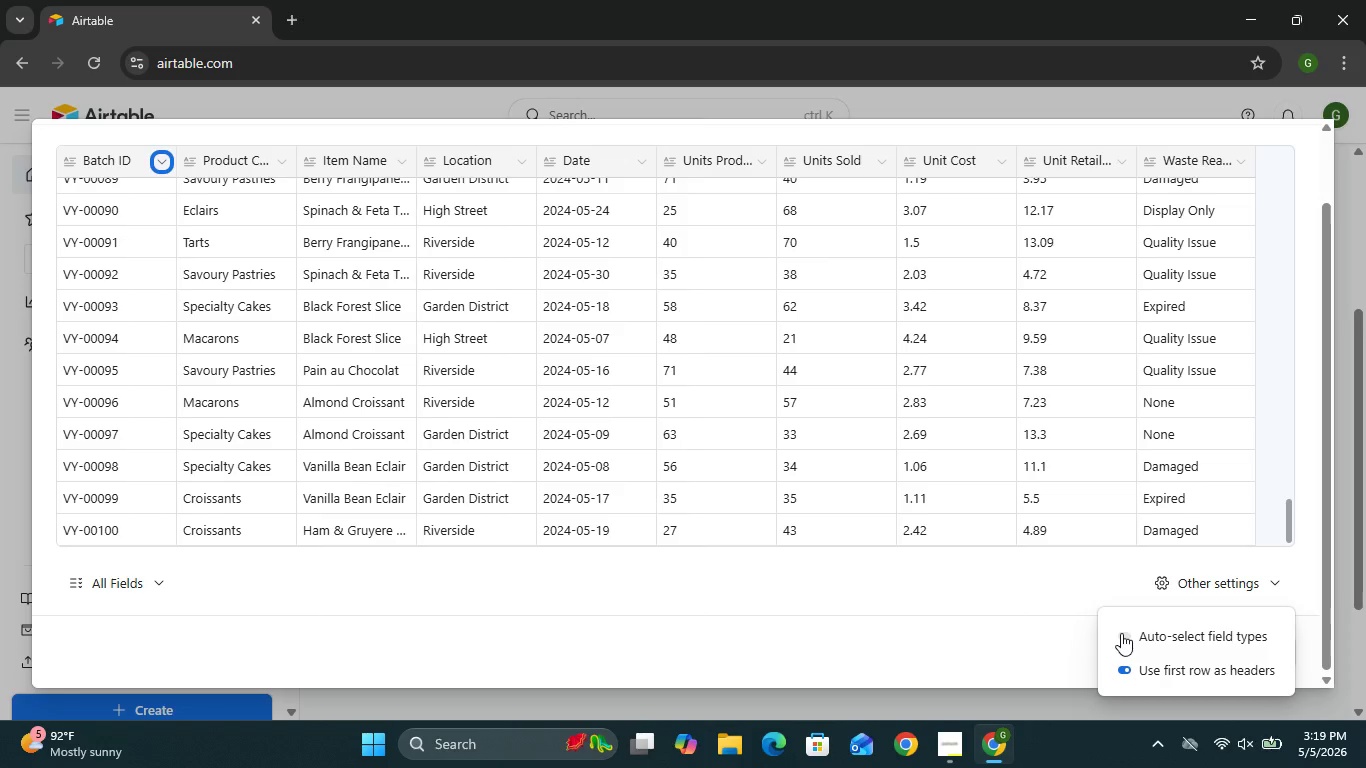 
left_click([1061, 604])
 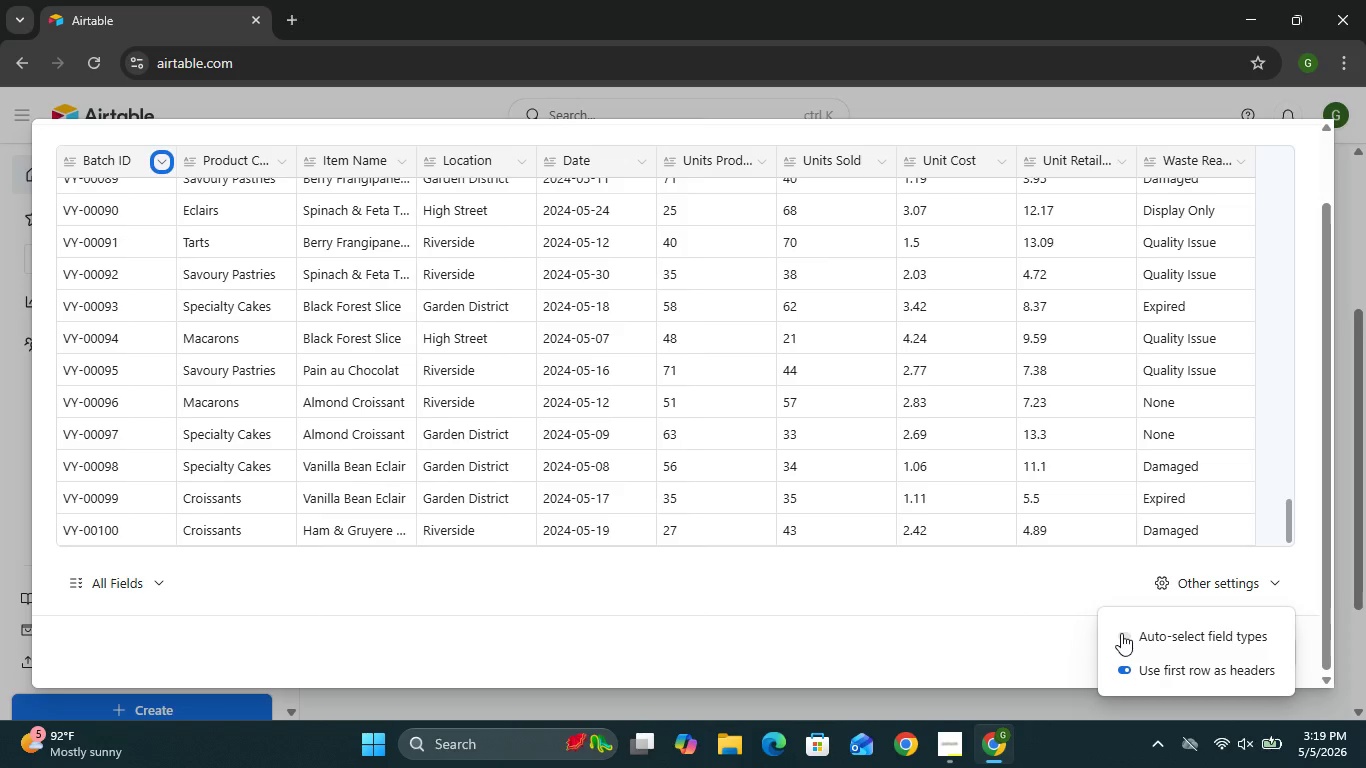 
left_click([1259, 652])
 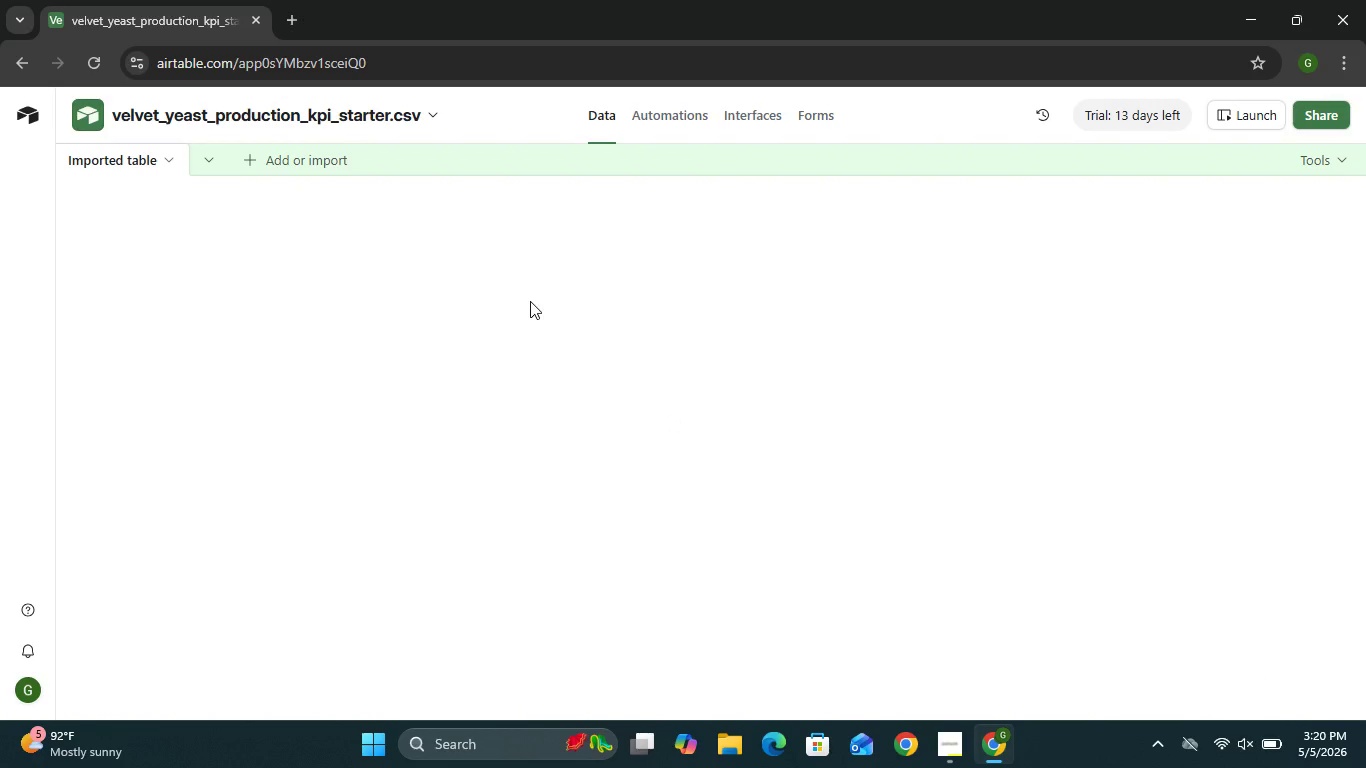 
wait(16.91)
 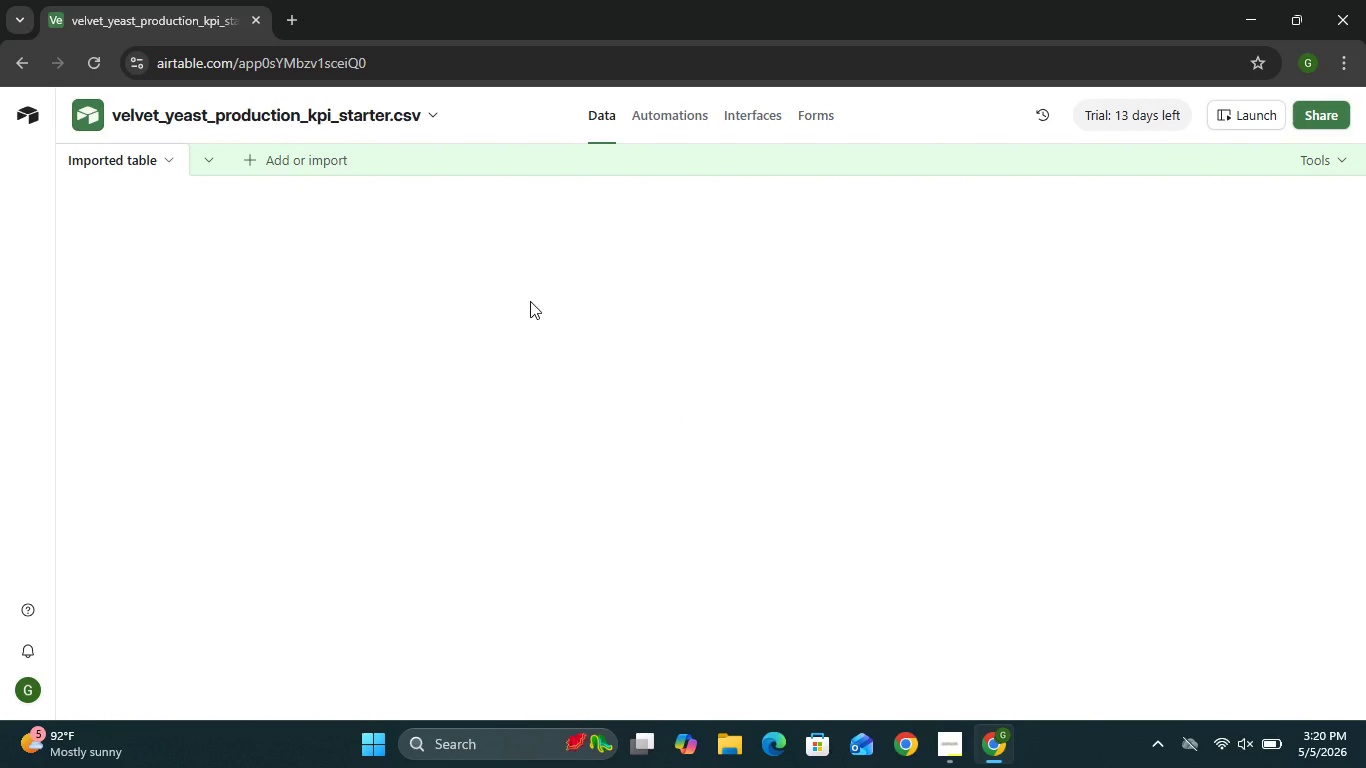 
double_click([245, 111])
 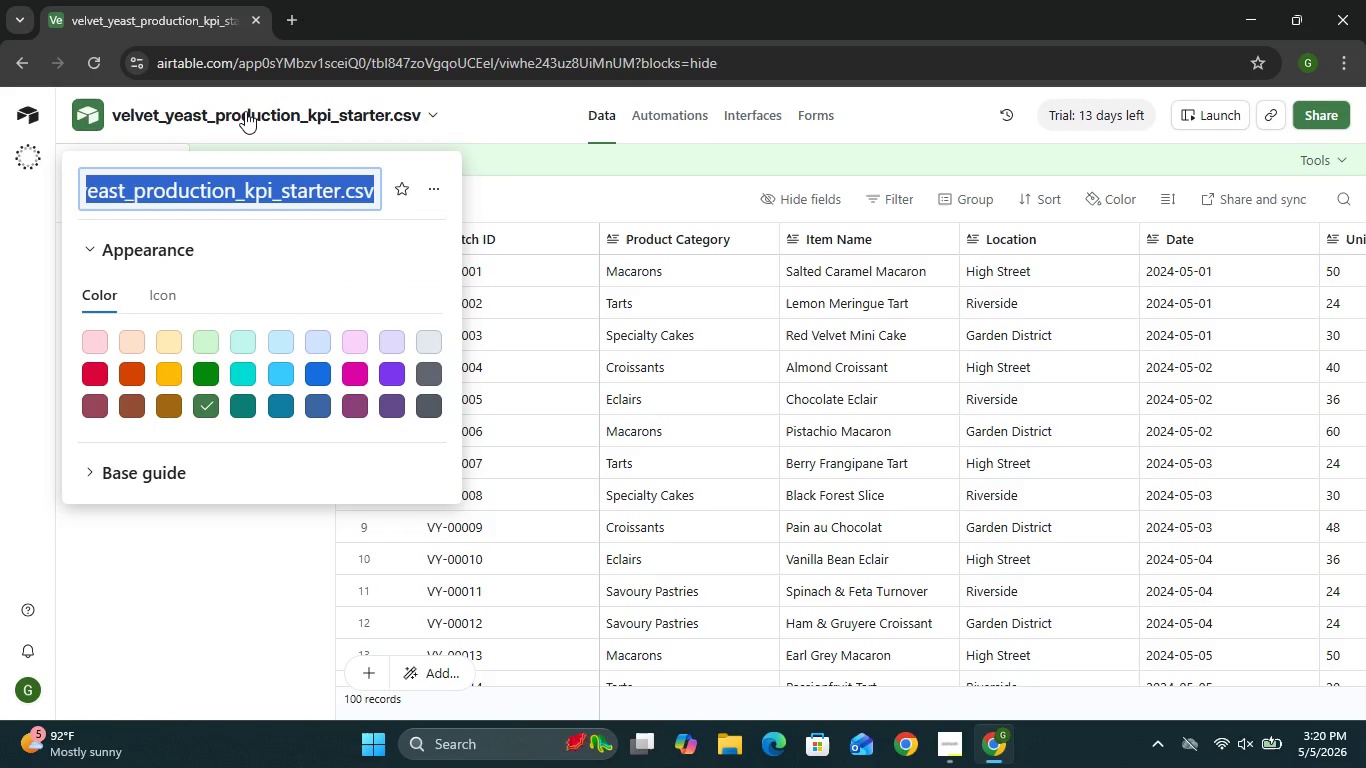 
triple_click([245, 111])
 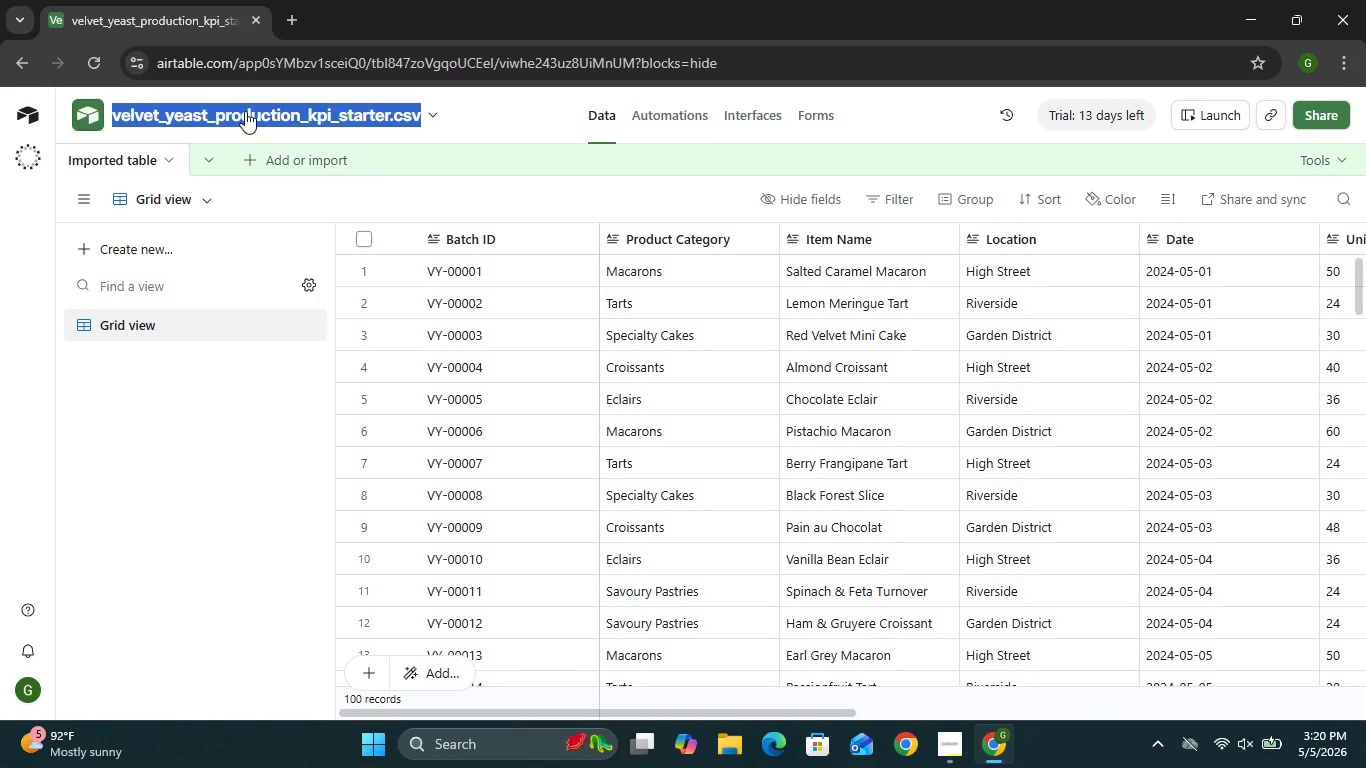 
type(Velvet &)
 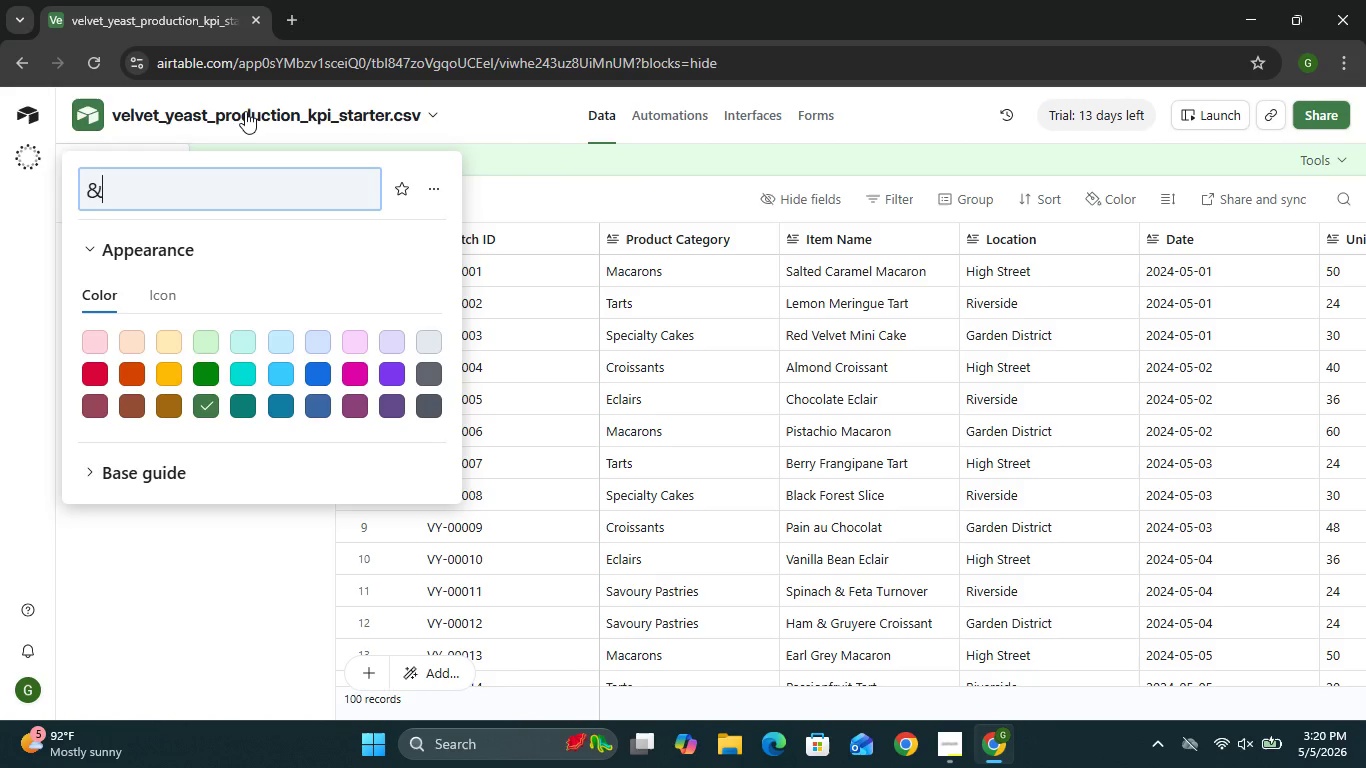 
wait(7.42)
 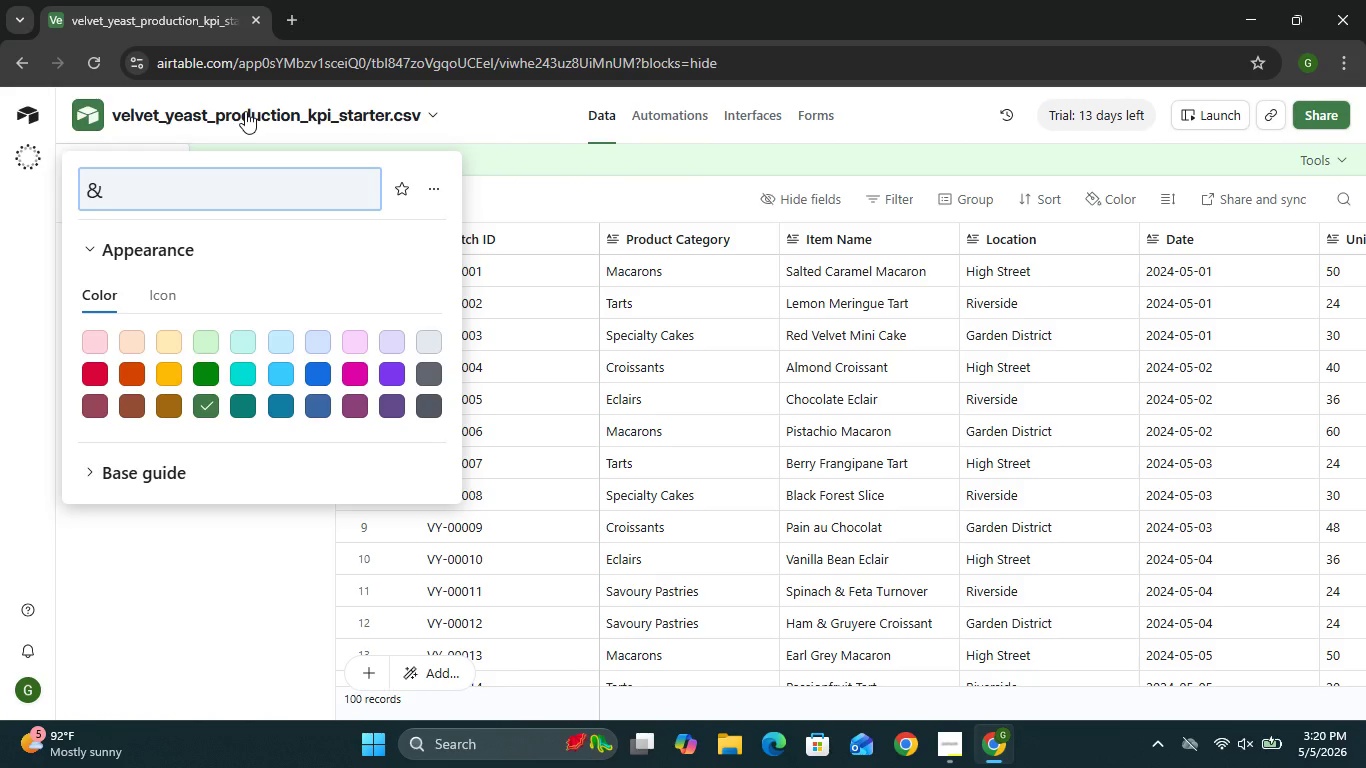 
key(Backspace)
type(Velvet & Yeast)
 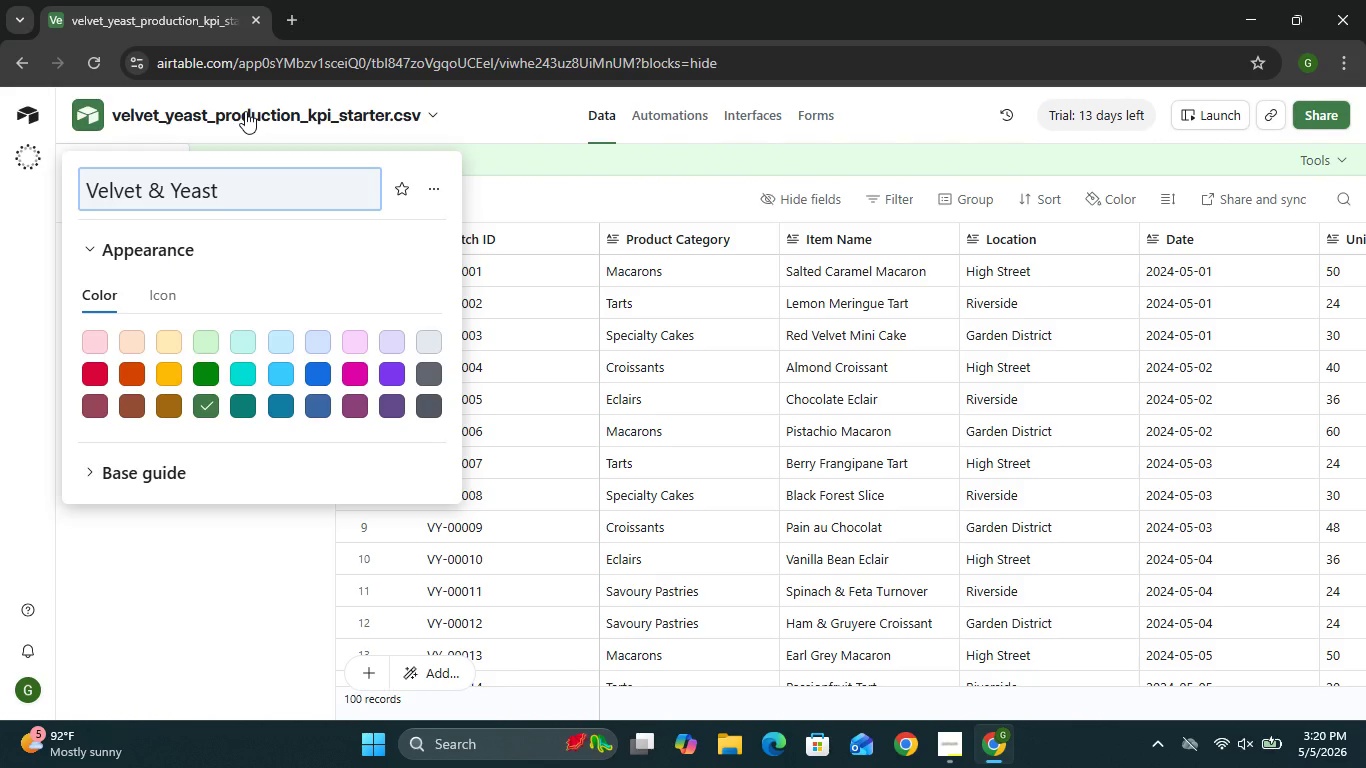 
type( KPI Dashboard)
 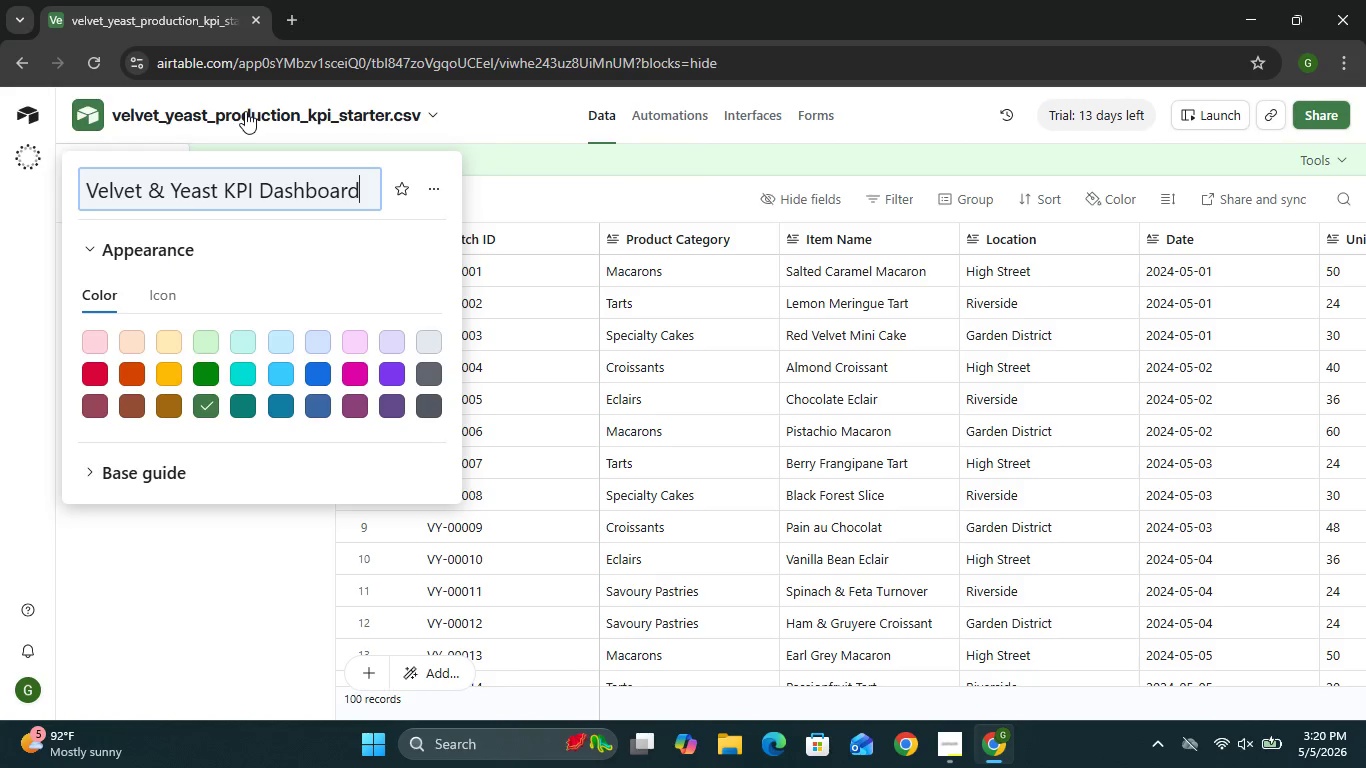 
wait(11.5)
 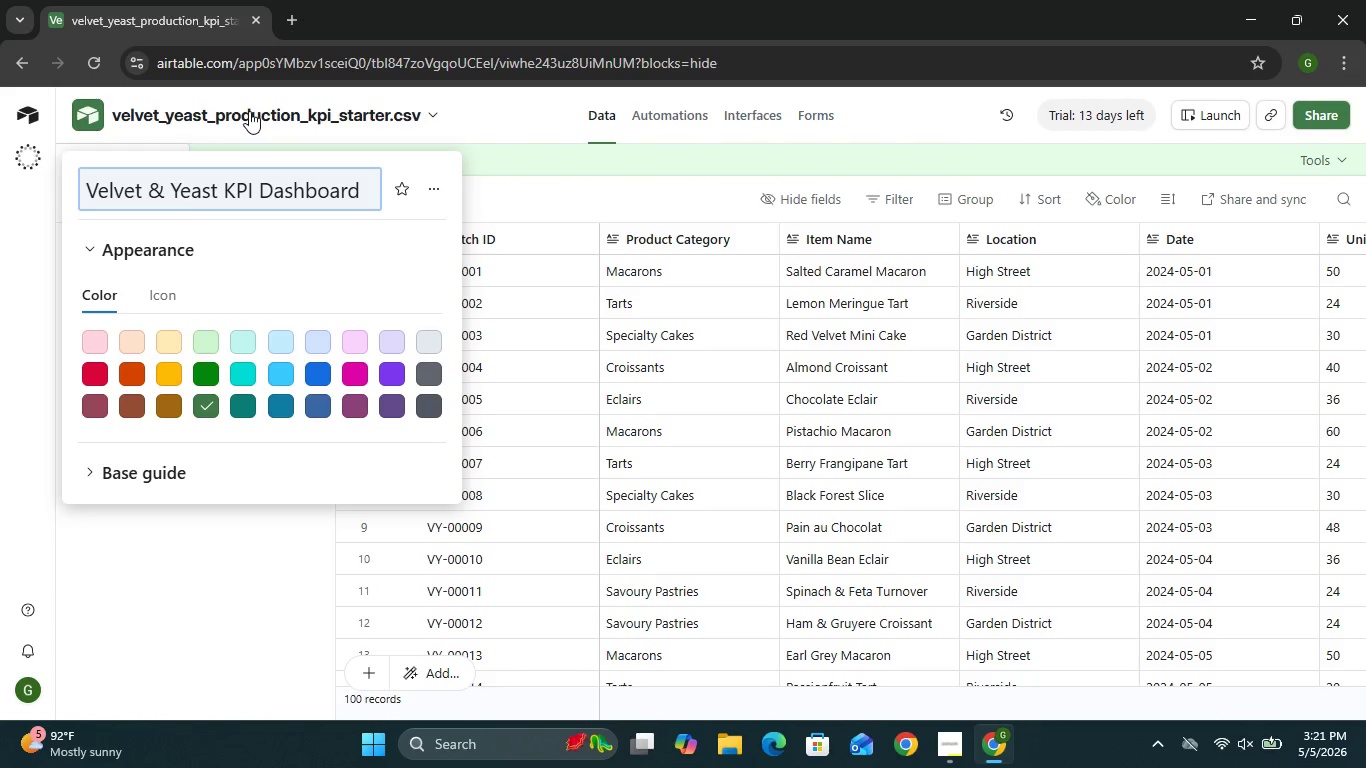 
left_click([354, 370])
 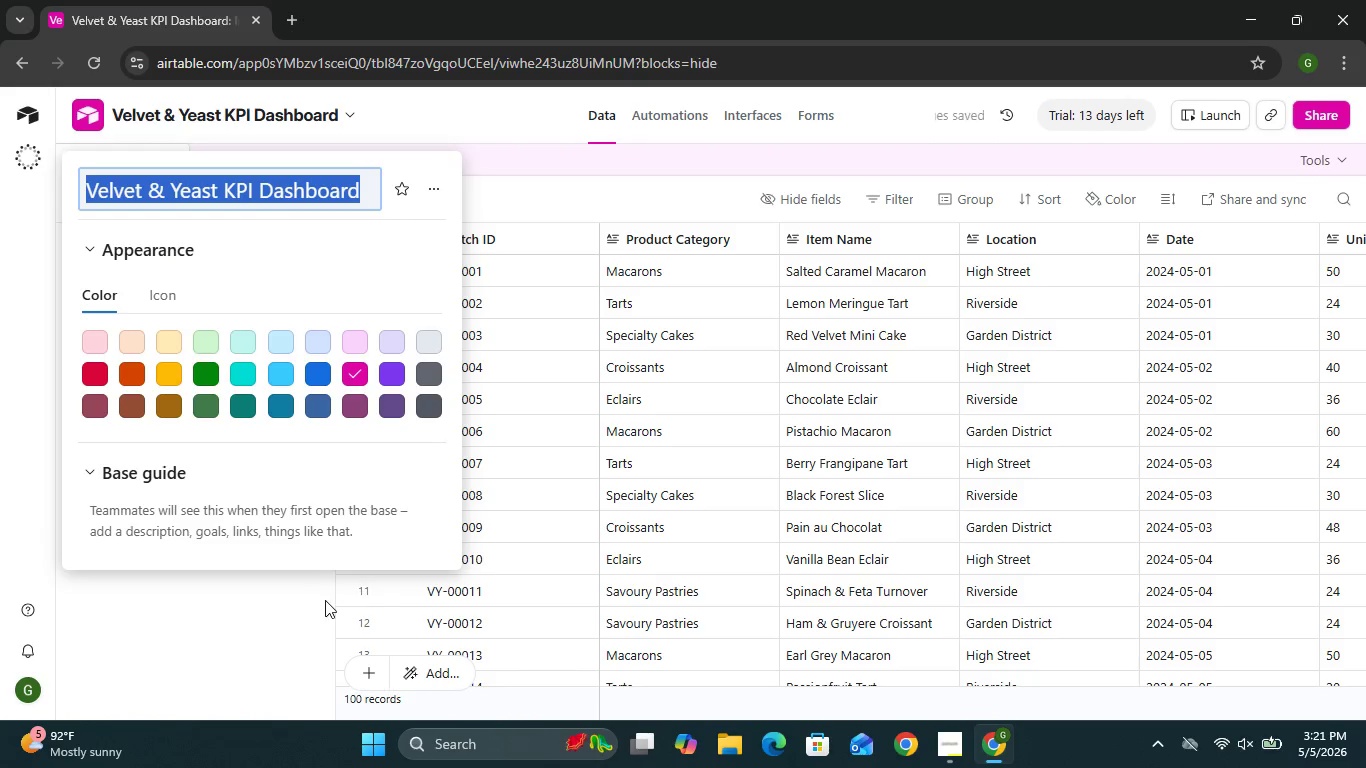 
left_click([325, 600])
 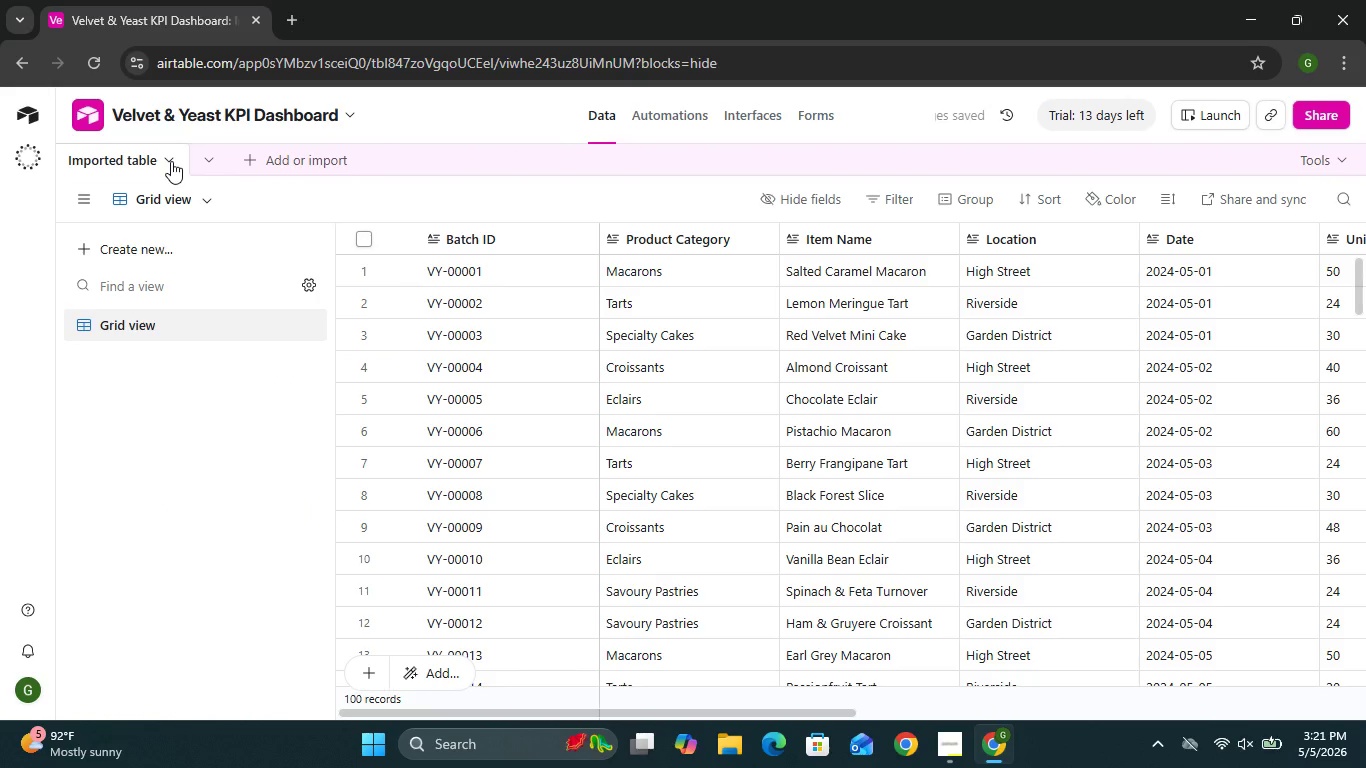 
left_click([171, 161])
 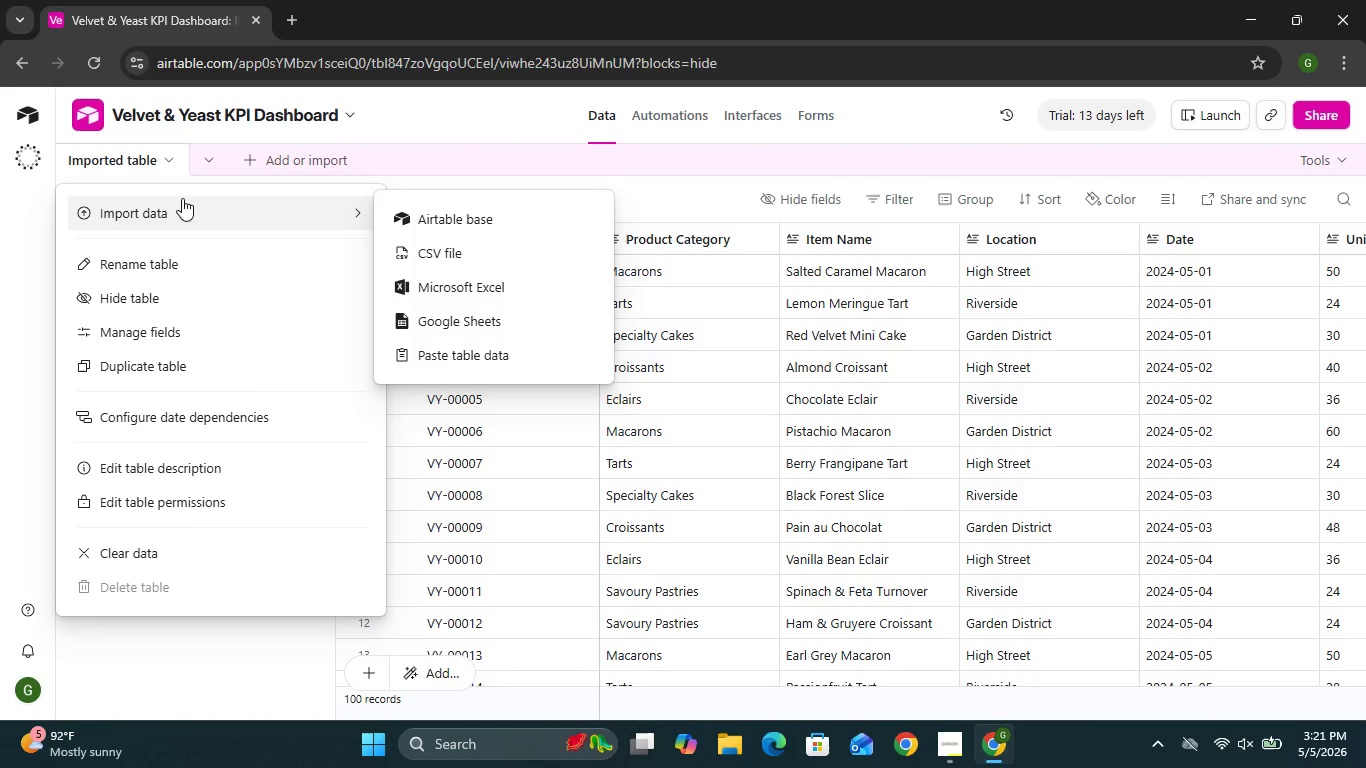 
left_click([183, 198])
 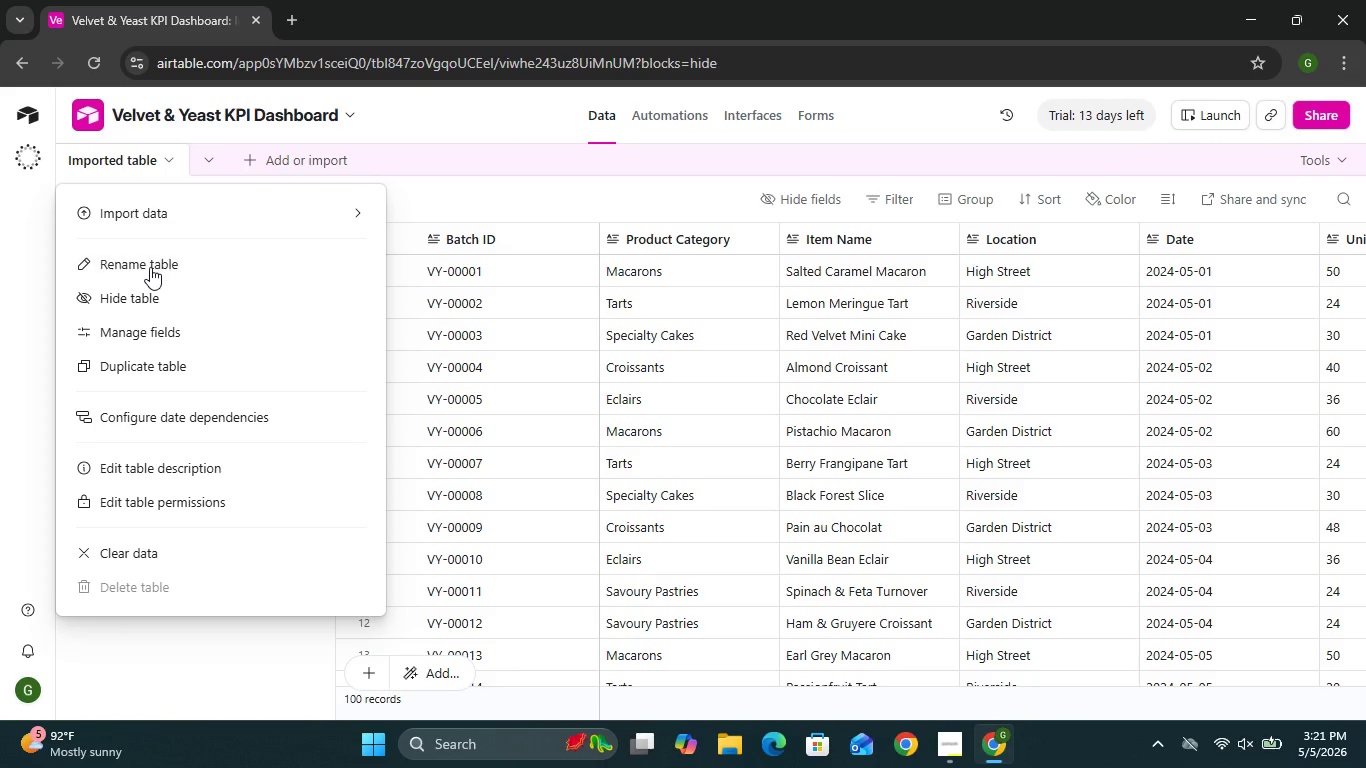 
left_click([150, 267])
 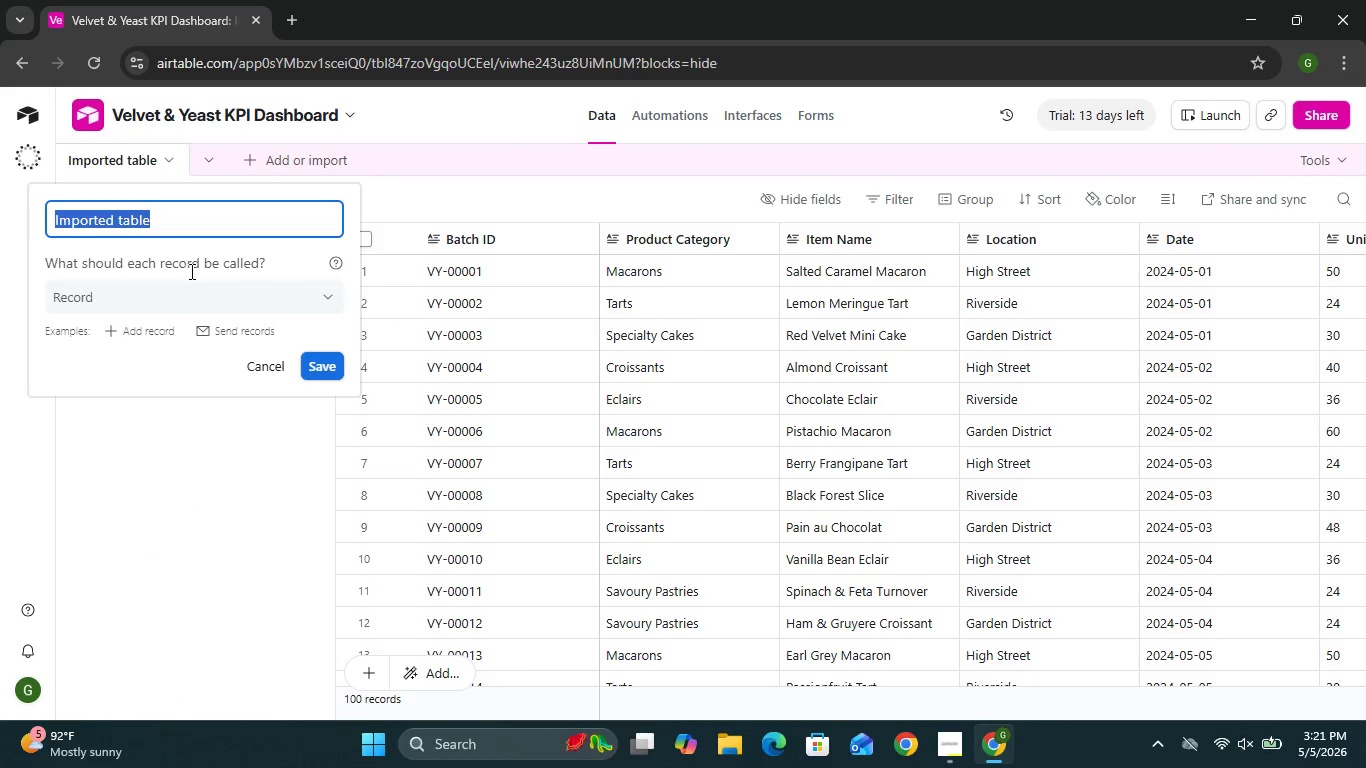 
wait(11.17)
 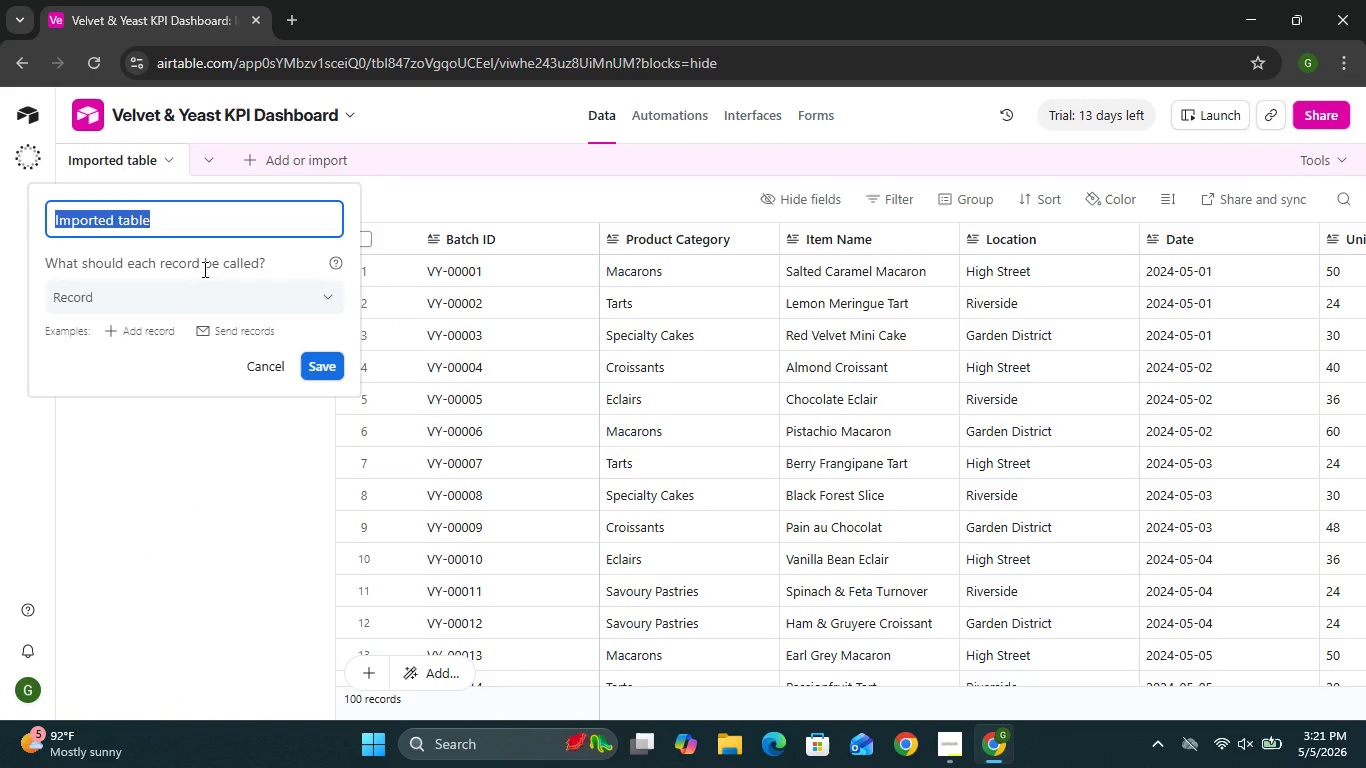 
type(Production Batches)
 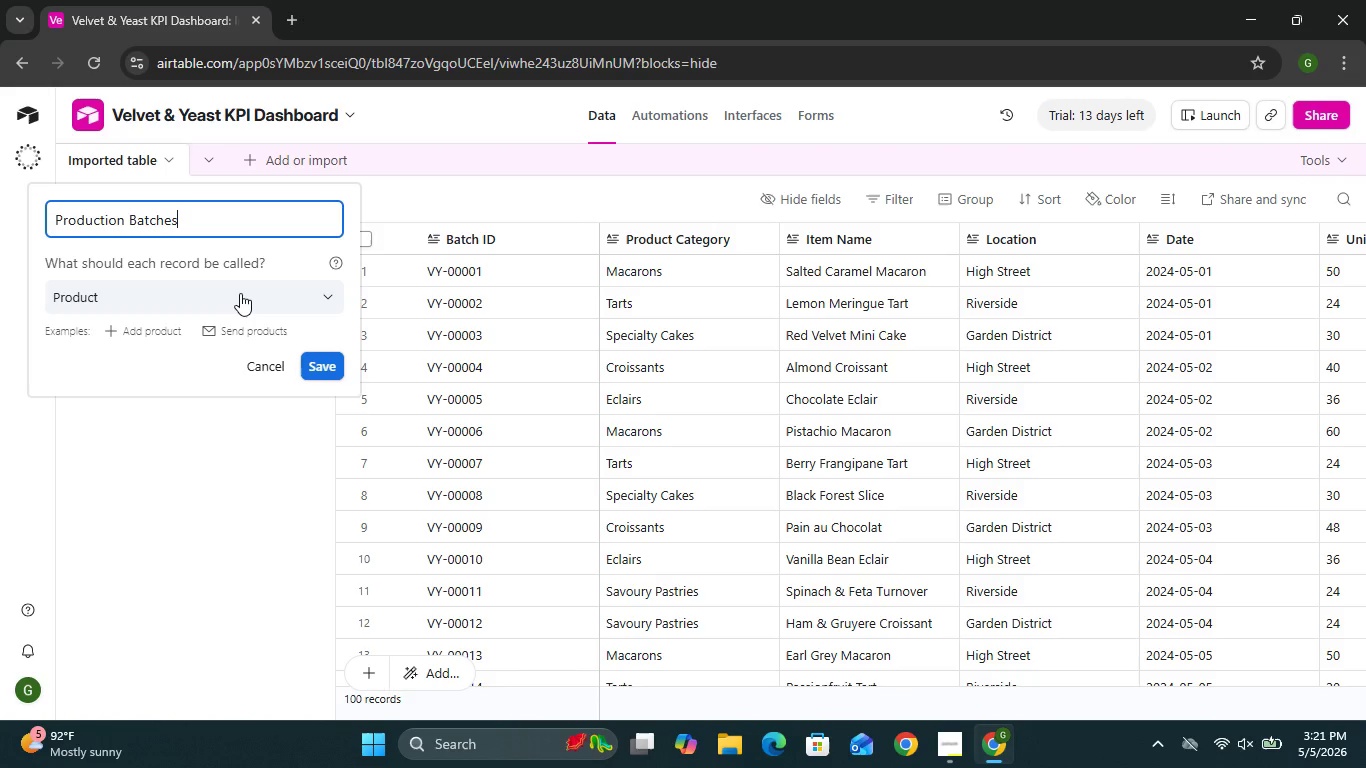 
wait(13.28)
 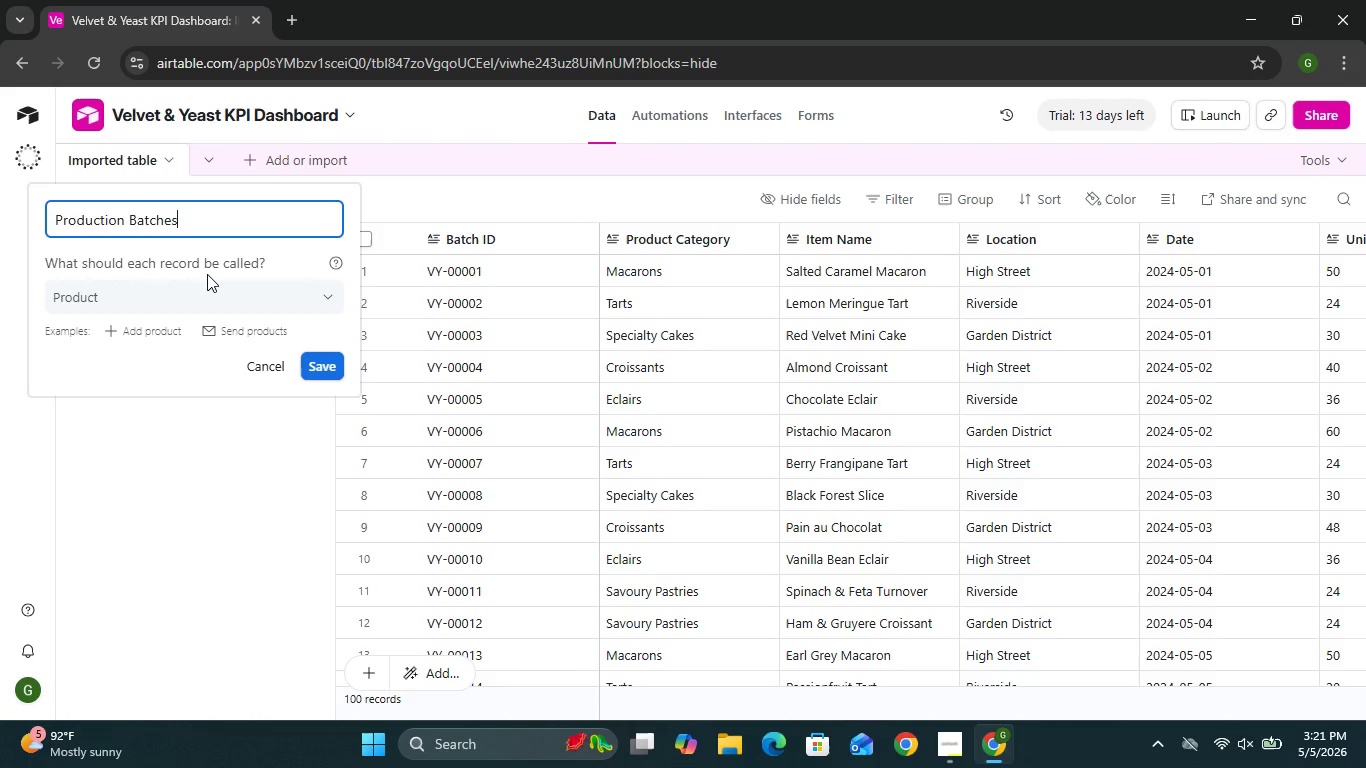 
left_click([315, 367])
 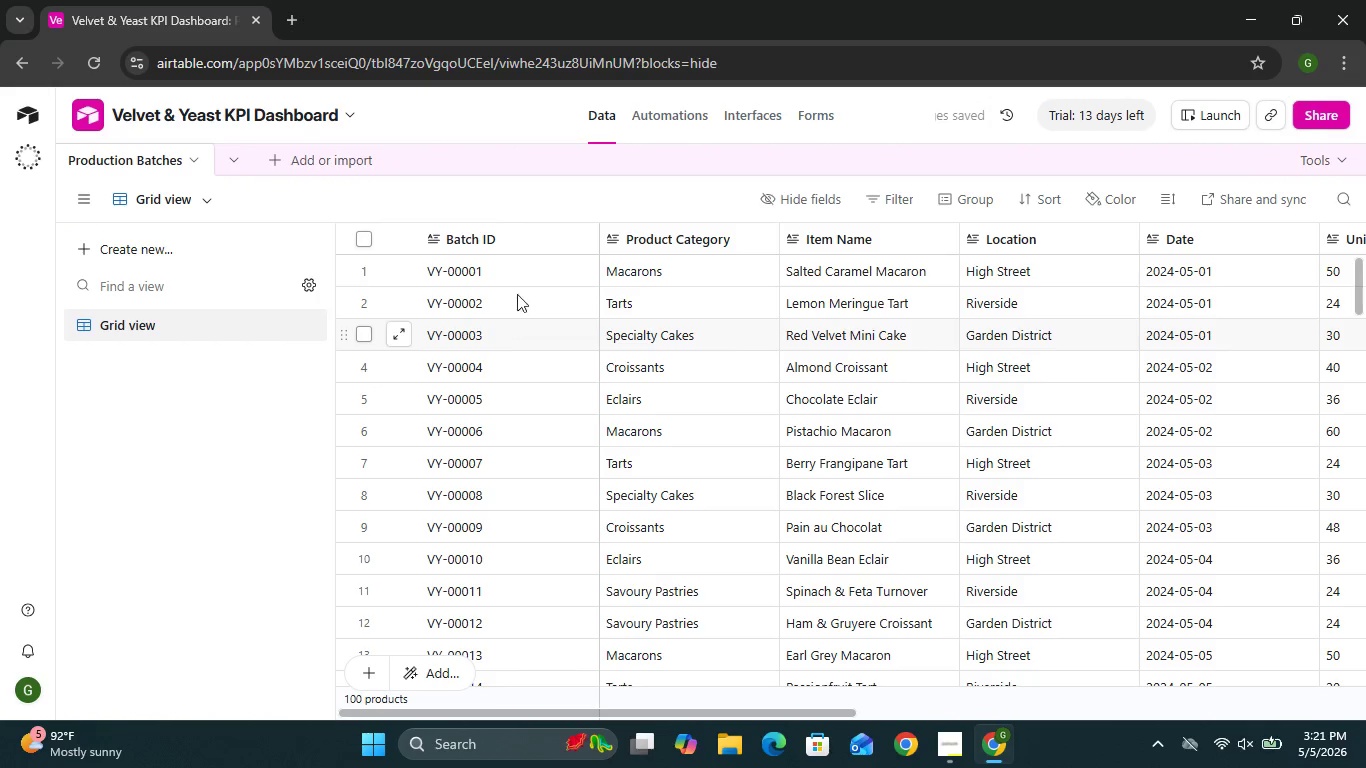 
wait(7.09)
 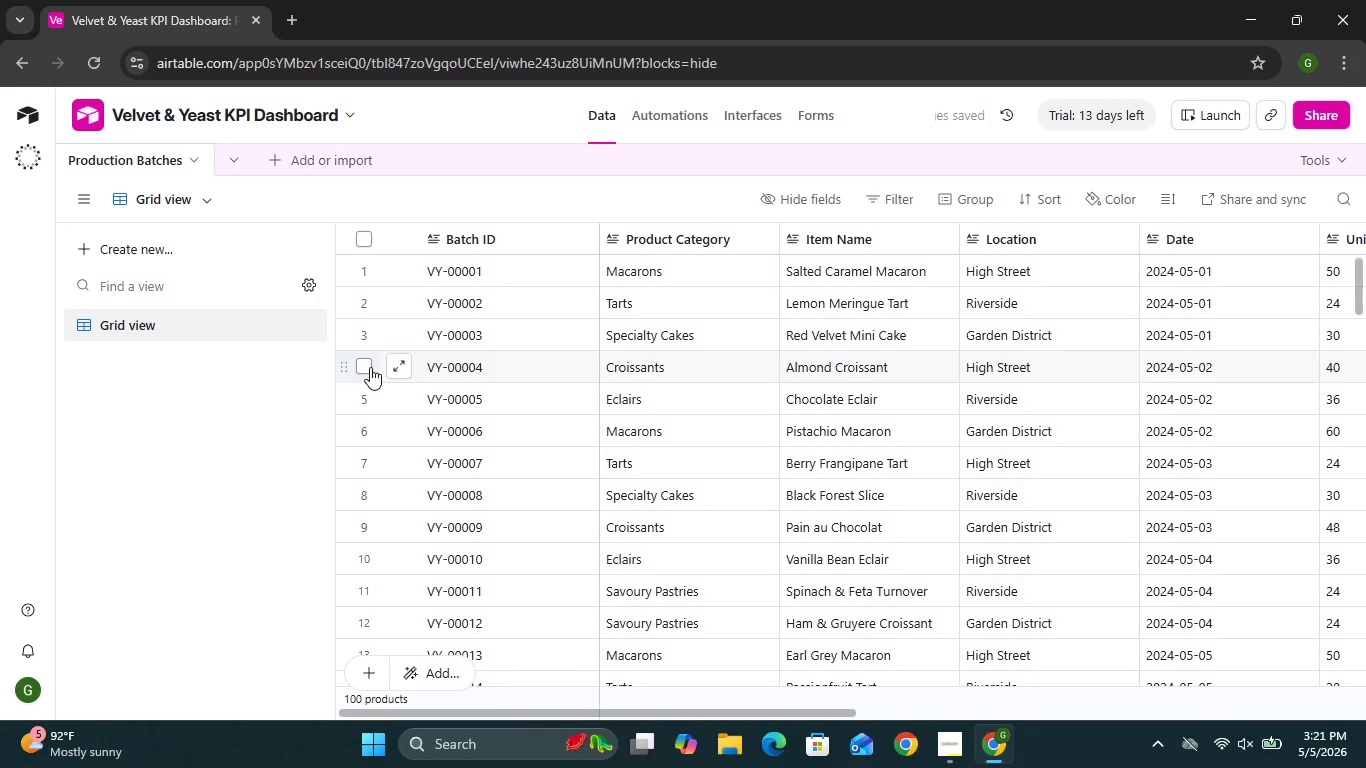 
left_click([581, 241])
 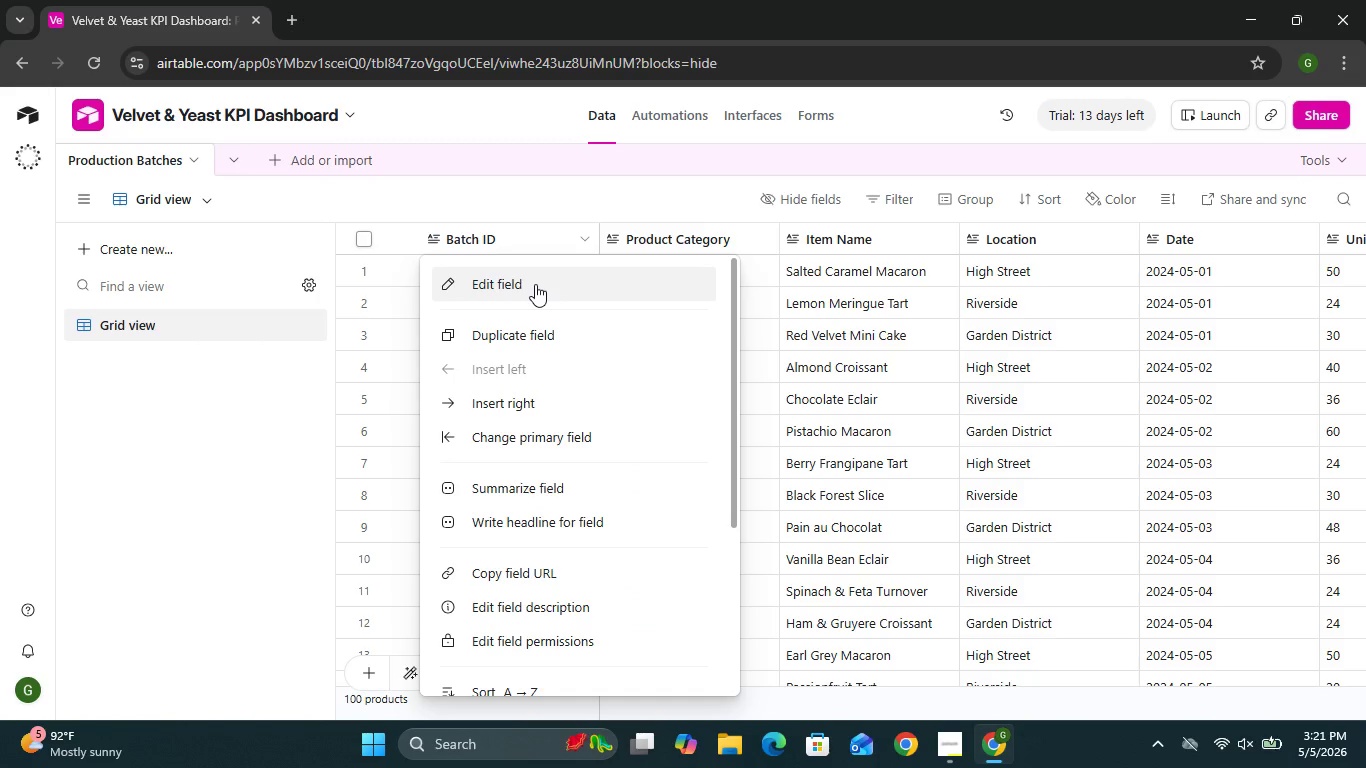 
left_click([535, 284])
 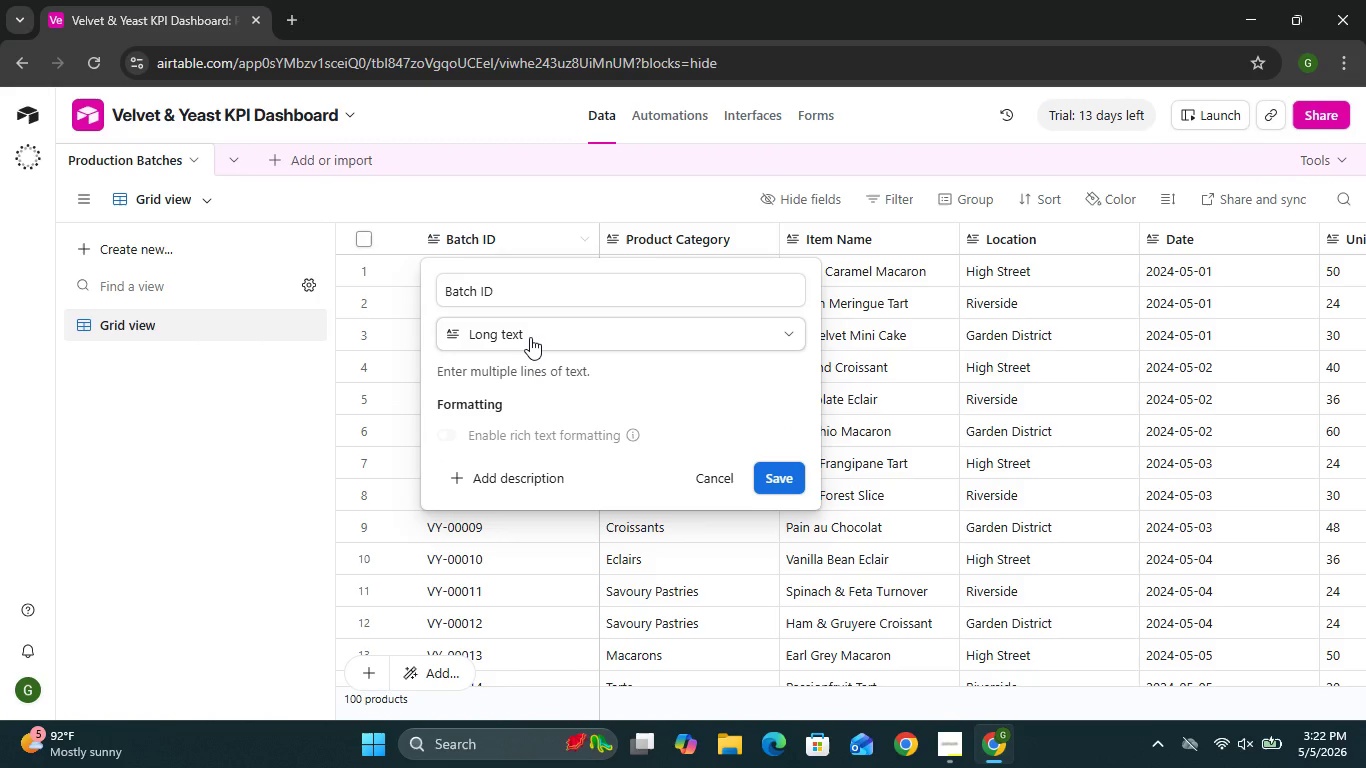 
left_click([530, 337])
 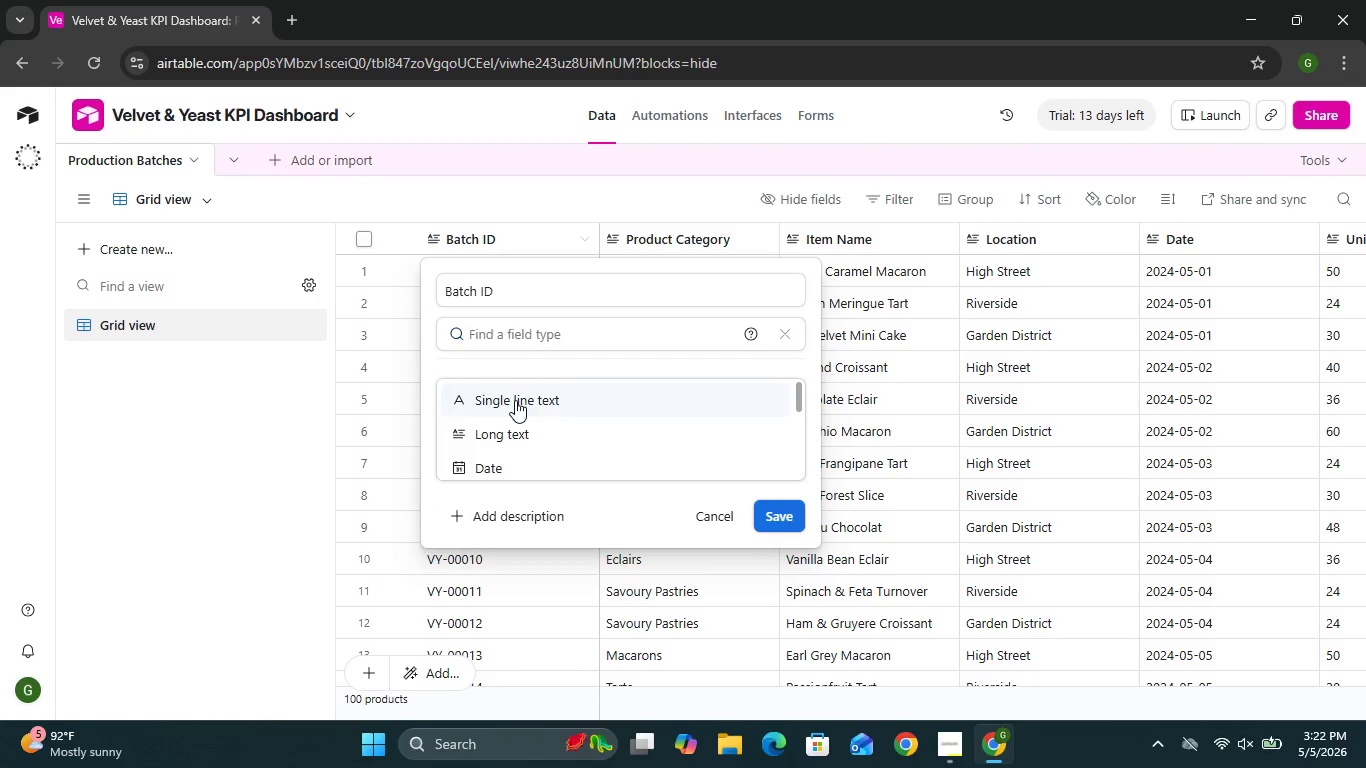 
left_click([515, 400])
 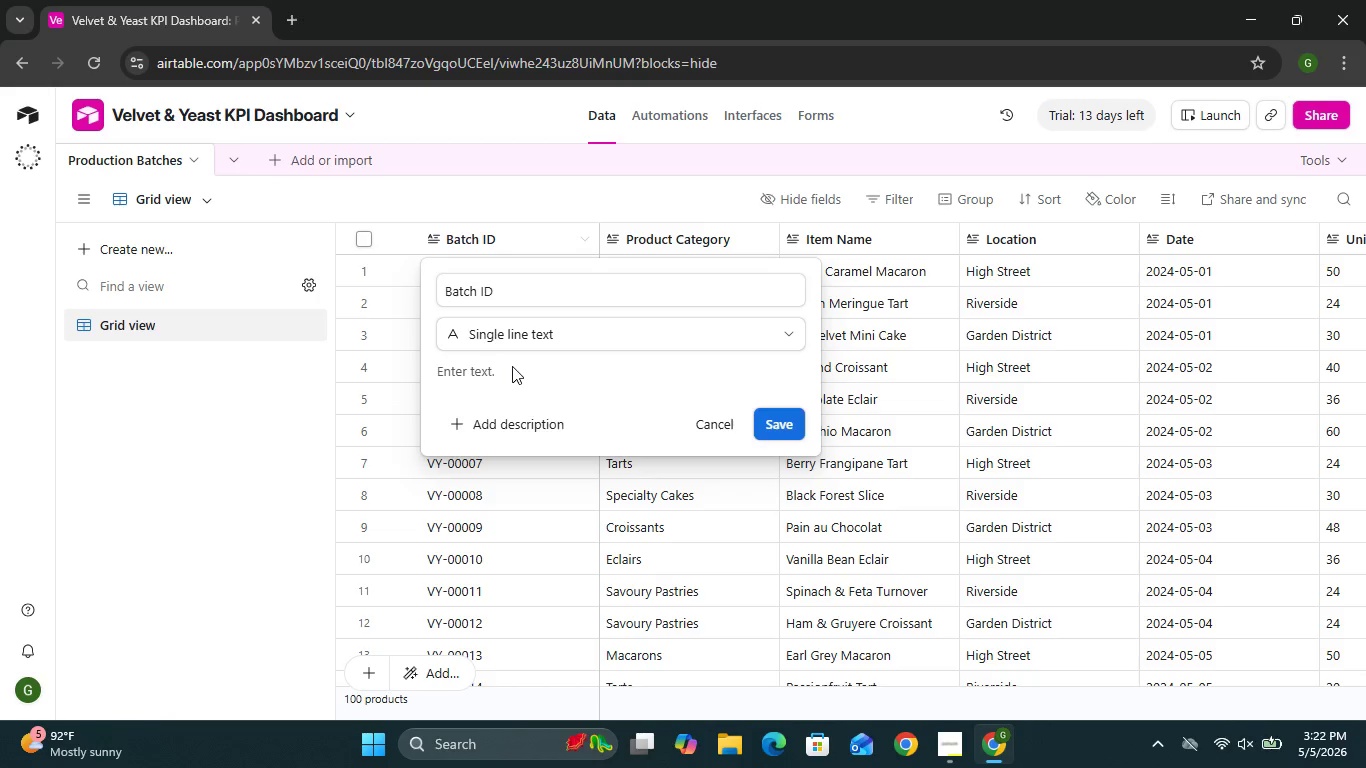 
wait(6.88)
 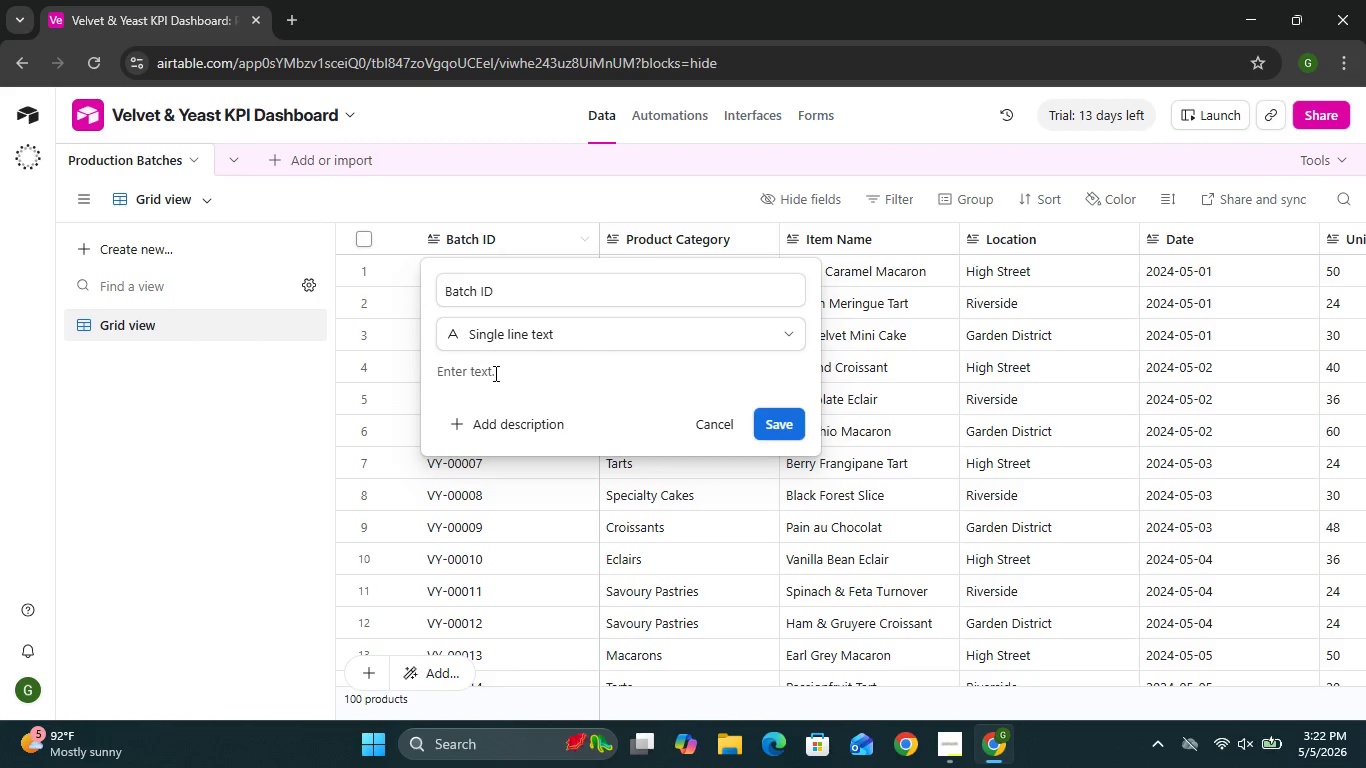 
left_click([785, 427])
 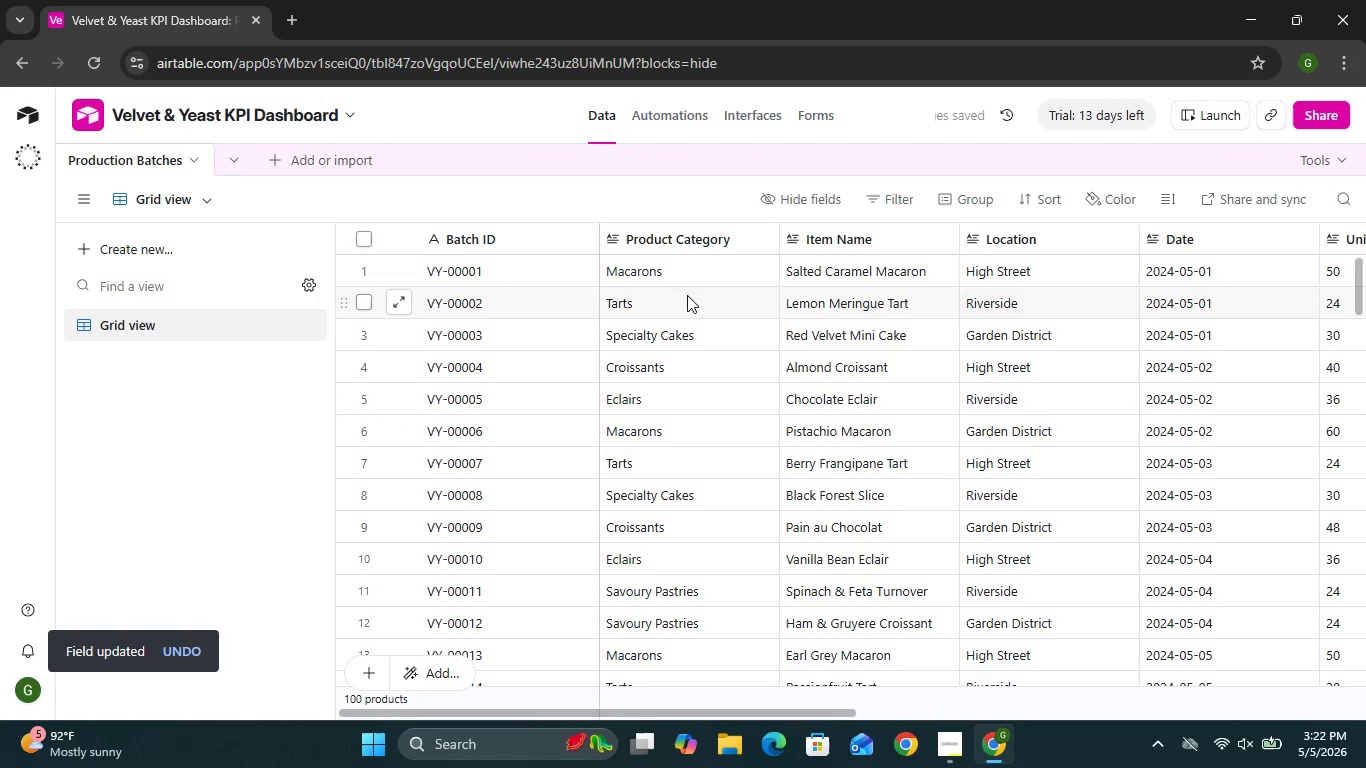 
wait(7.66)
 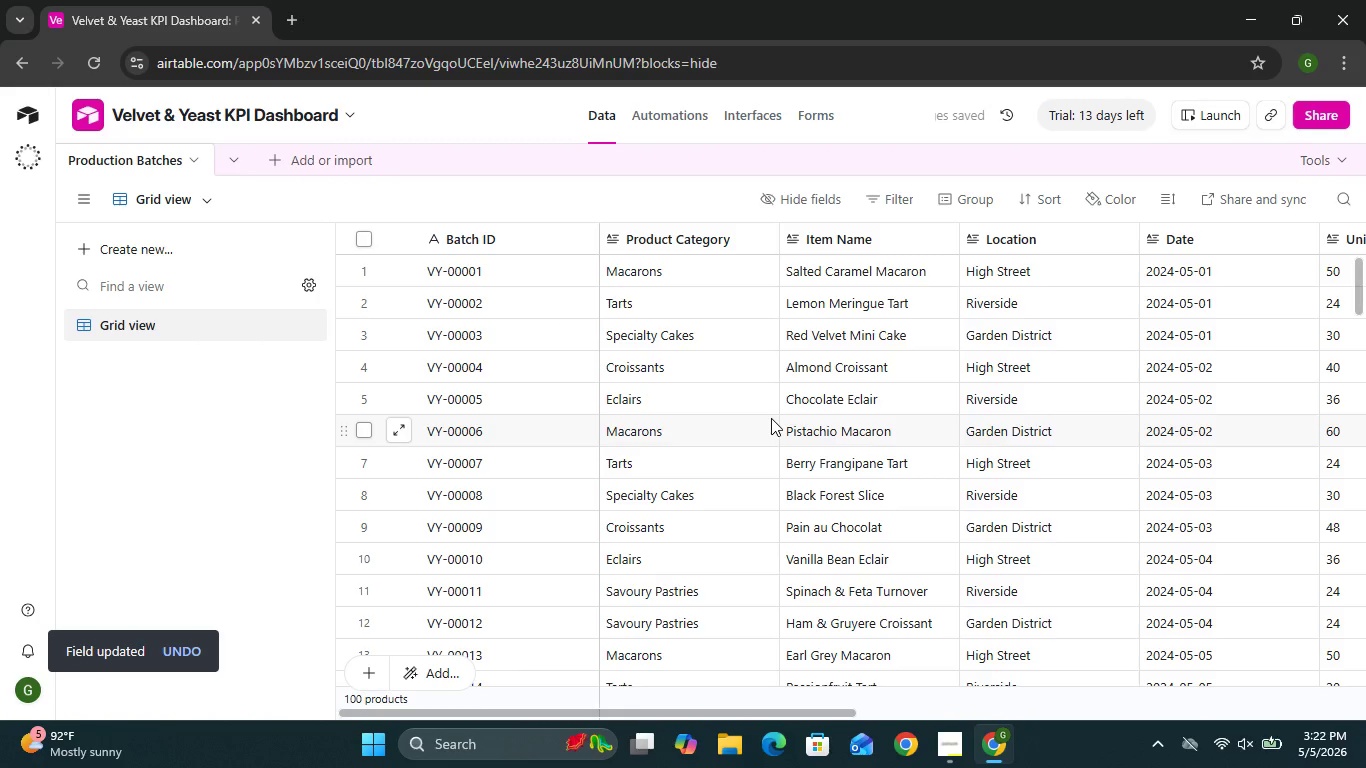 
left_click([761, 245])
 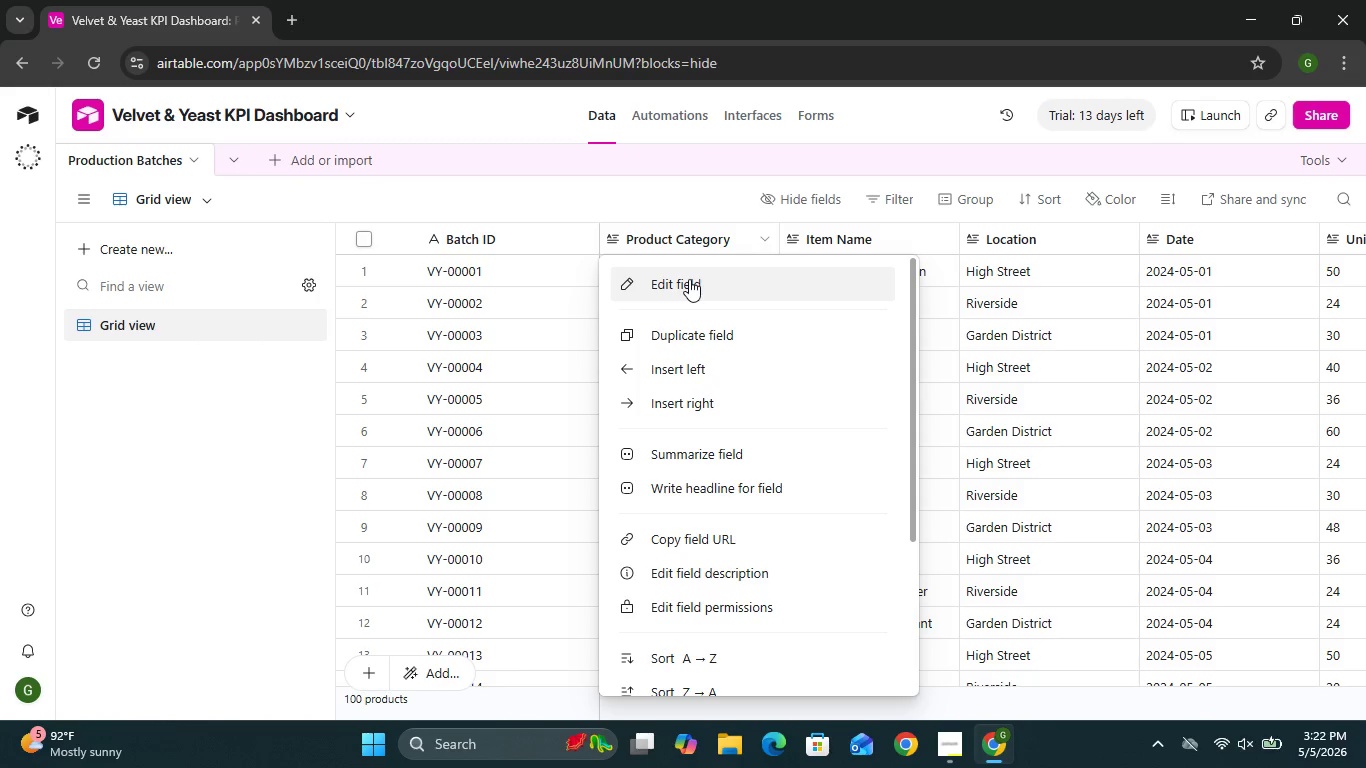 
left_click([689, 279])
 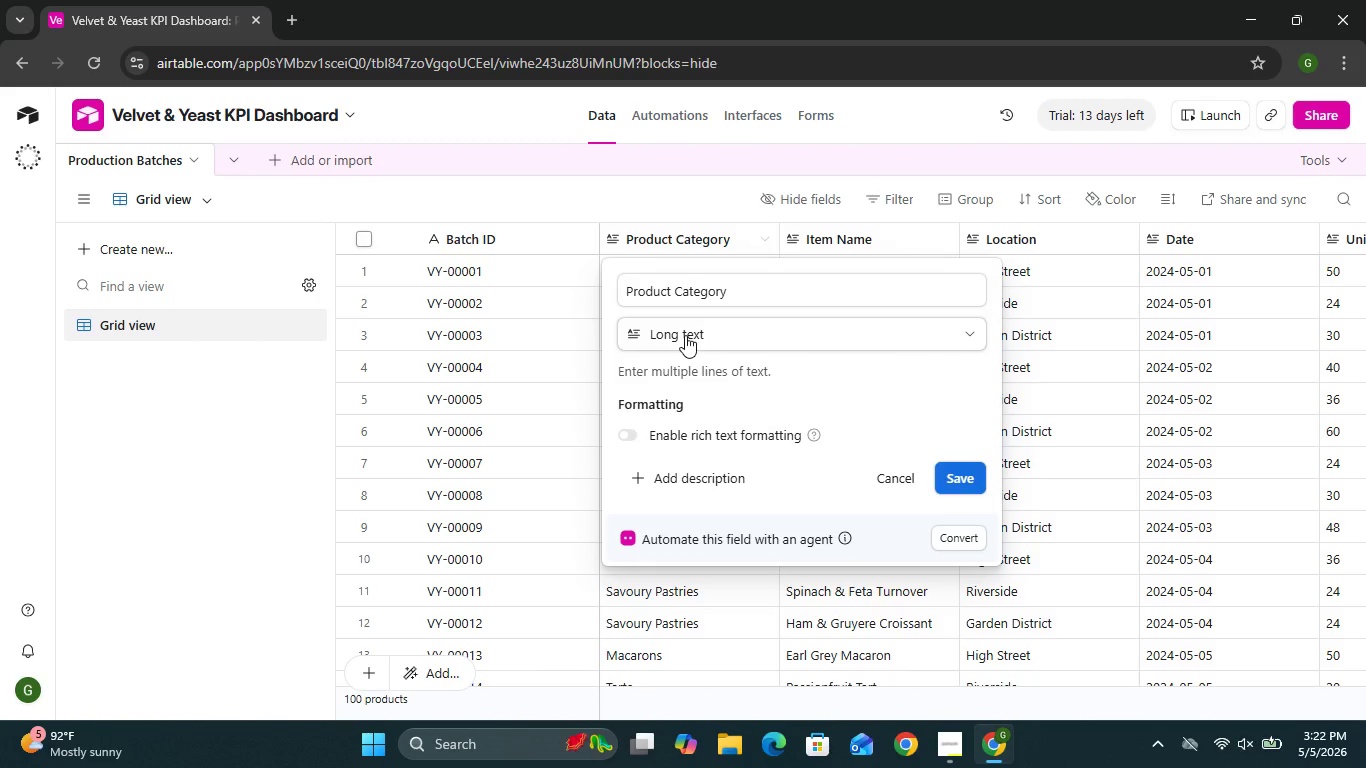 
left_click([685, 335])
 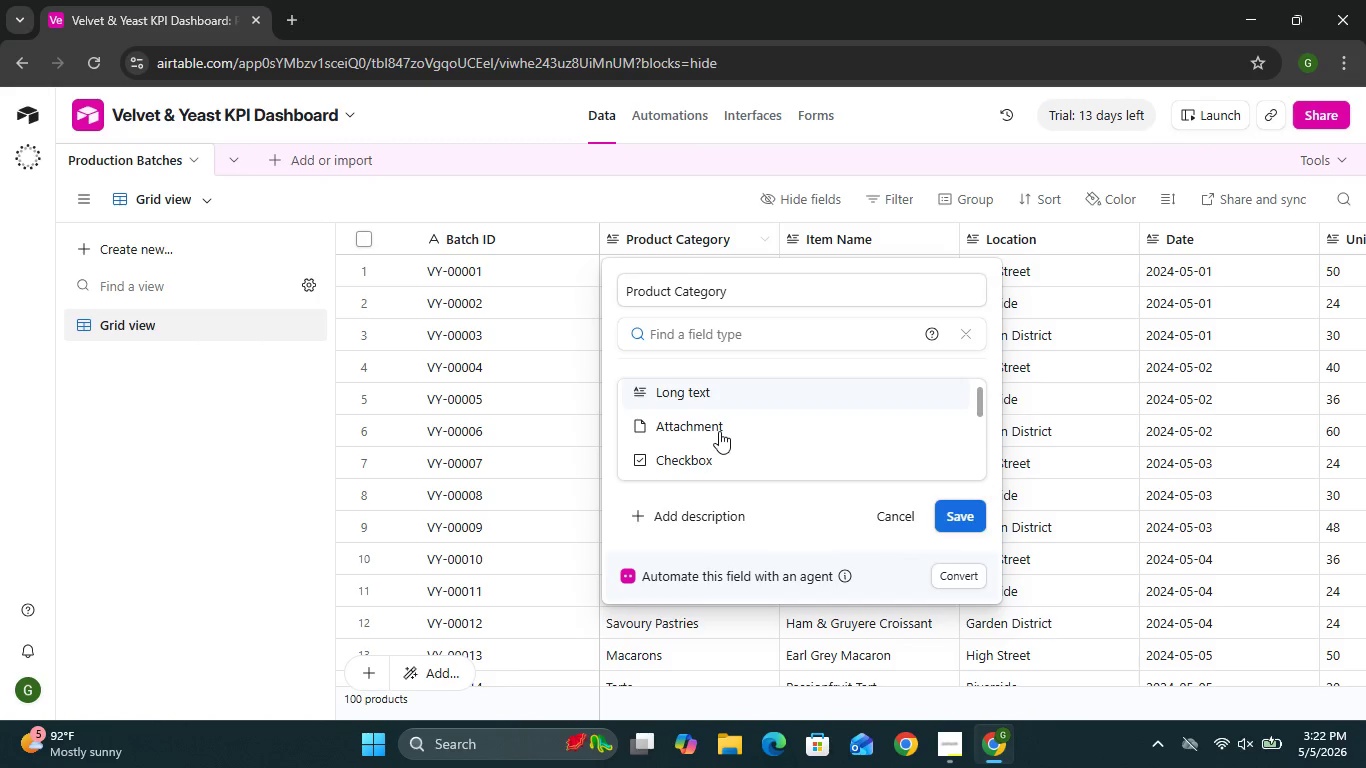 
wait(11.91)
 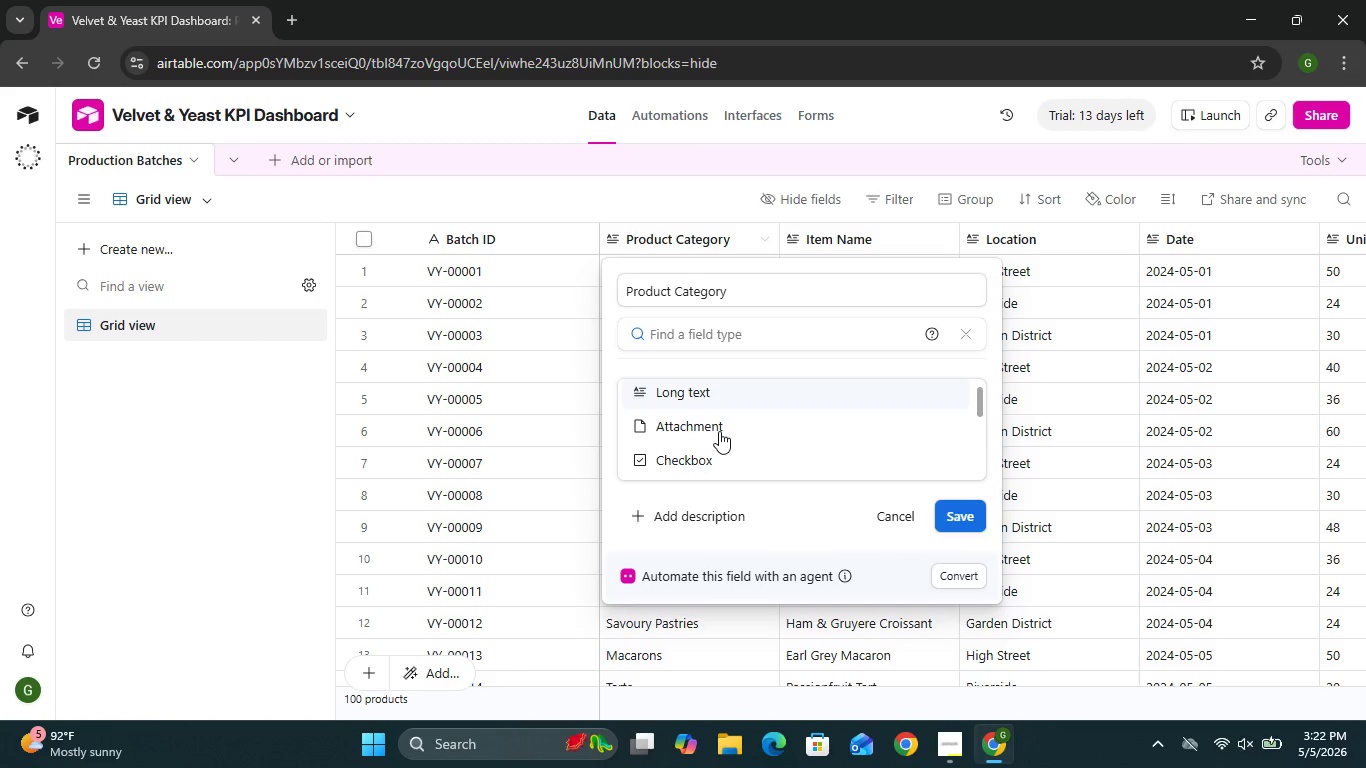 
left_click([708, 427])
 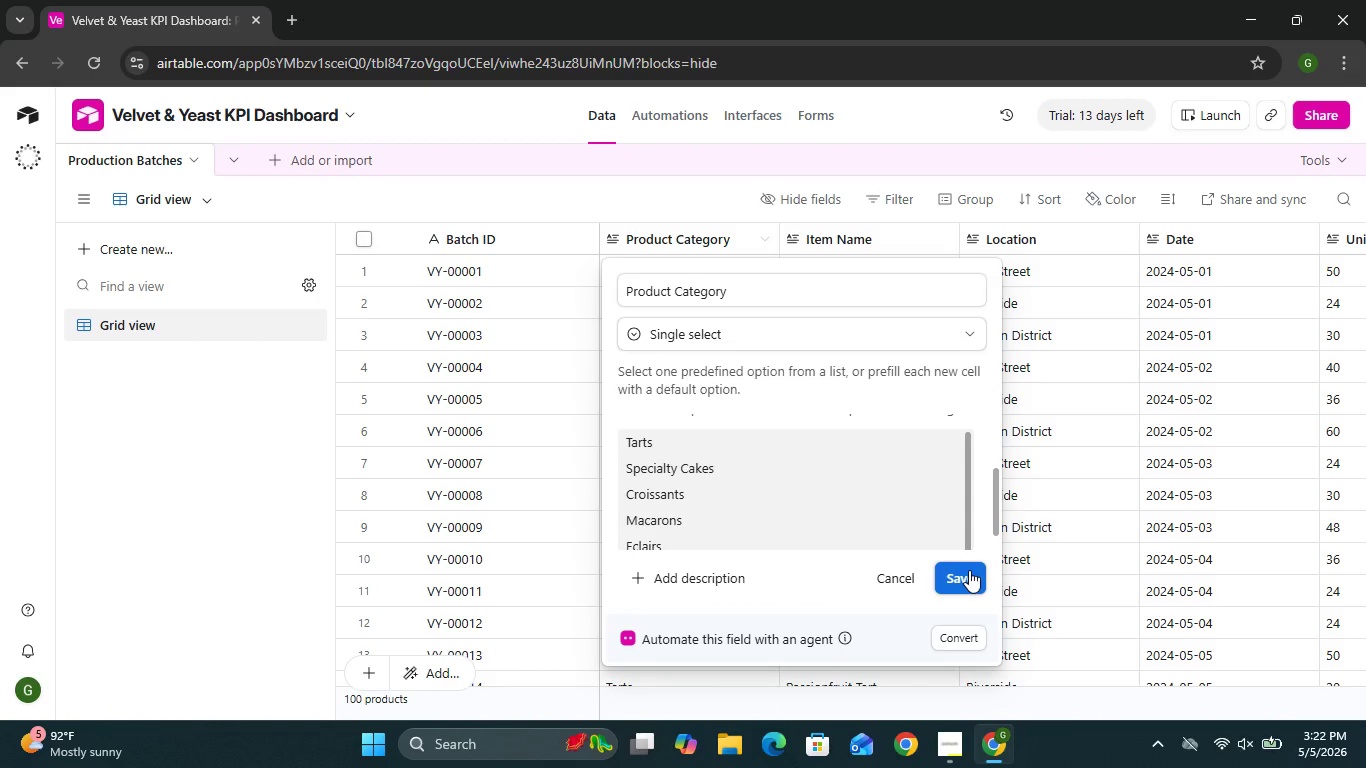 
wait(5.91)
 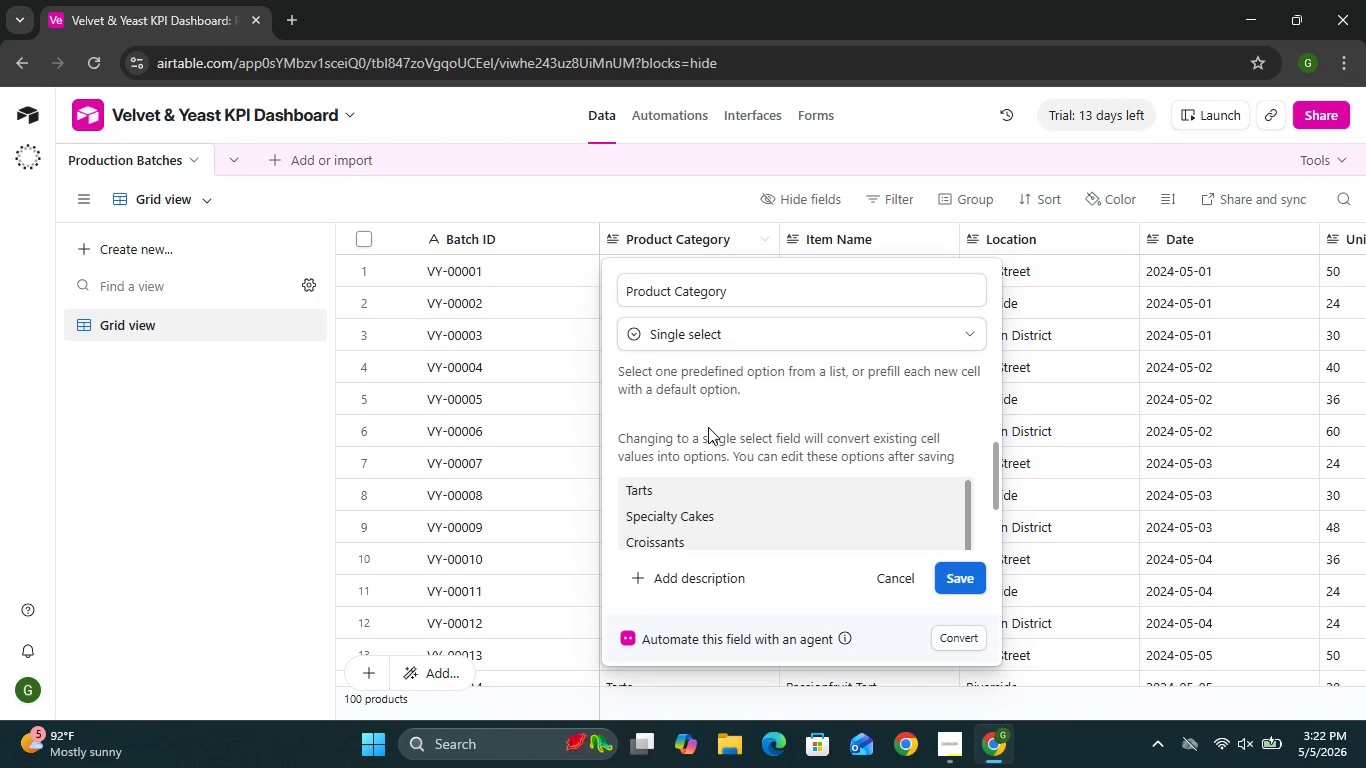 
left_click([969, 570])
 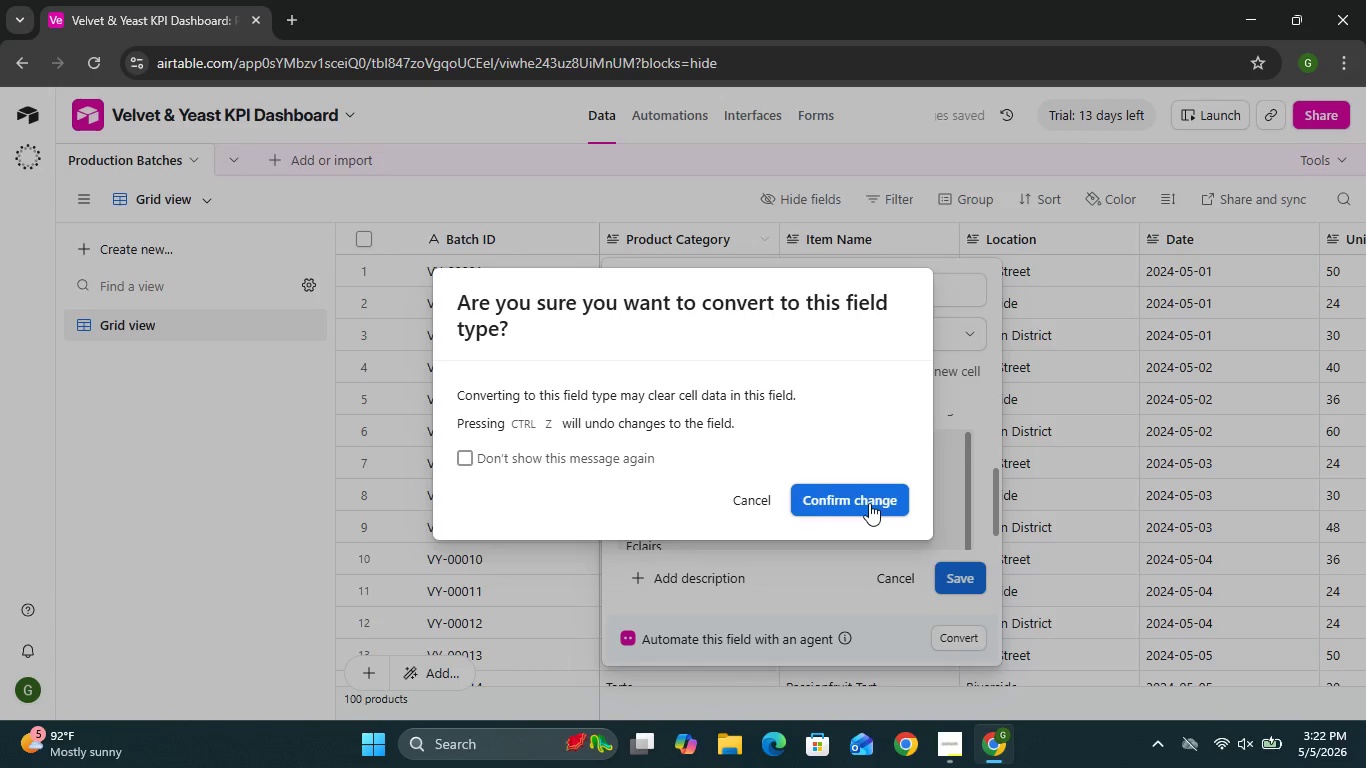 
left_click([869, 503])
 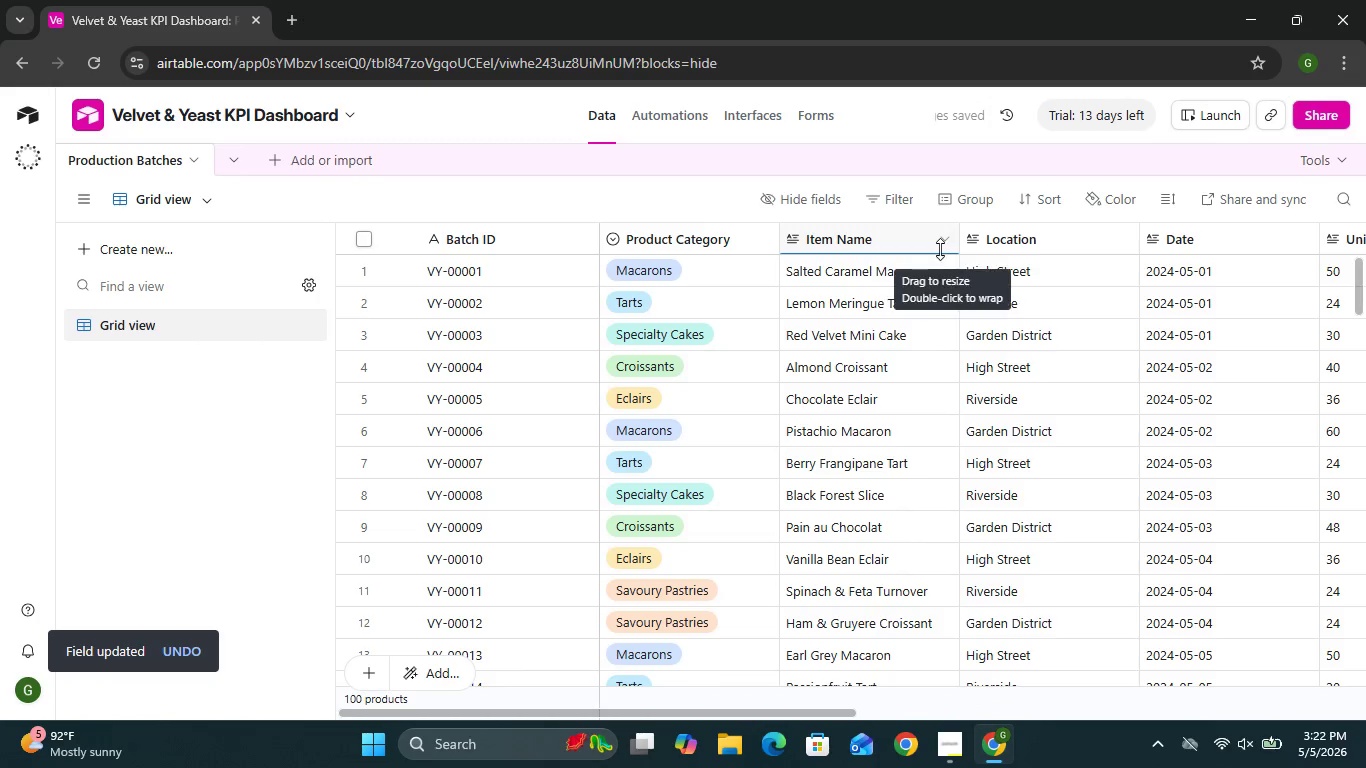 
left_click([940, 249])
 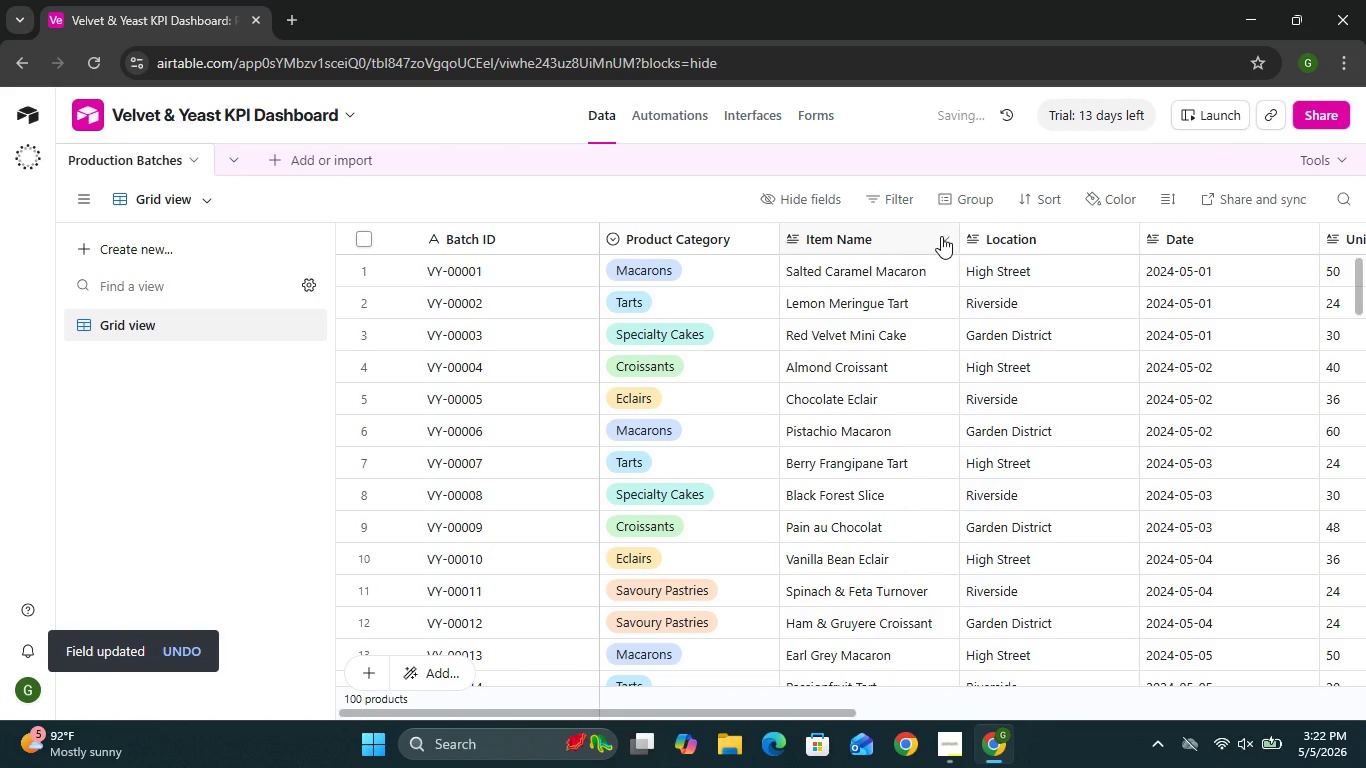 
left_click([941, 236])
 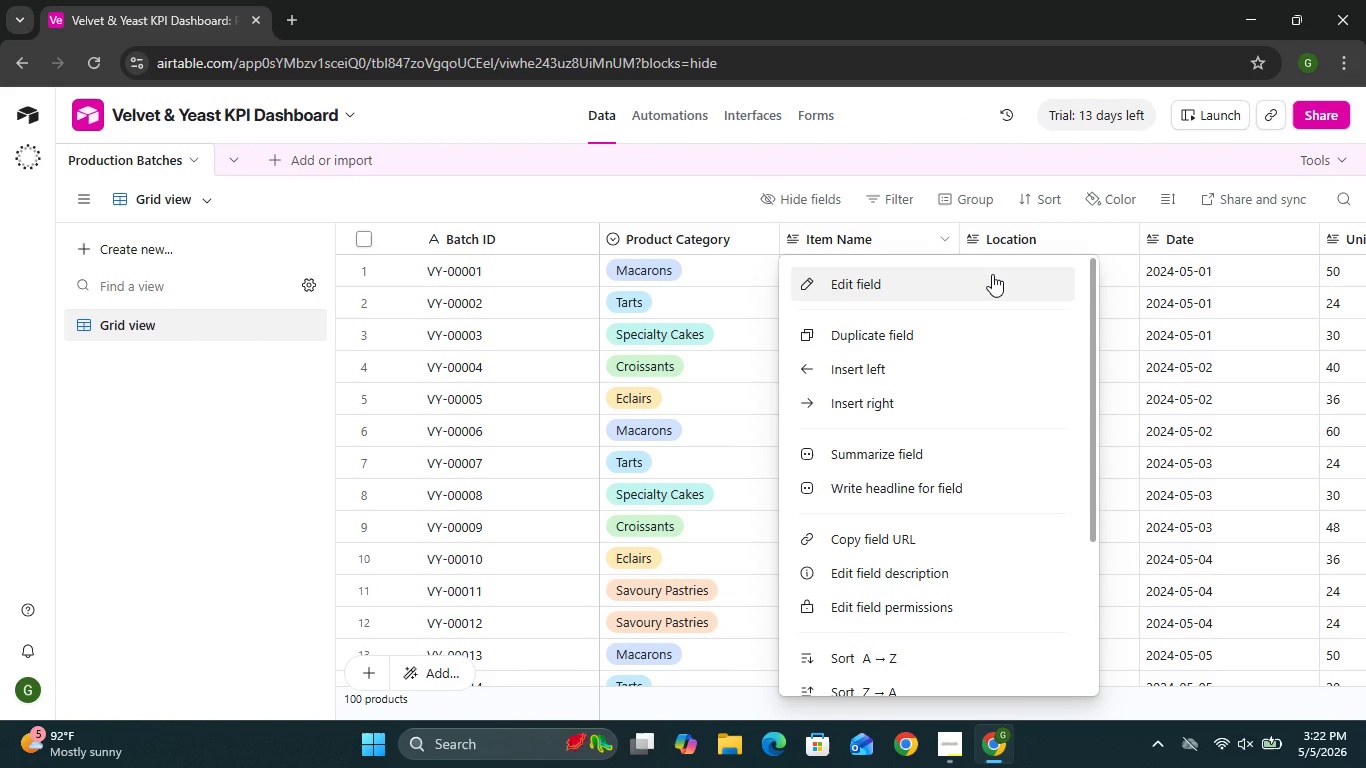 
wait(13.0)
 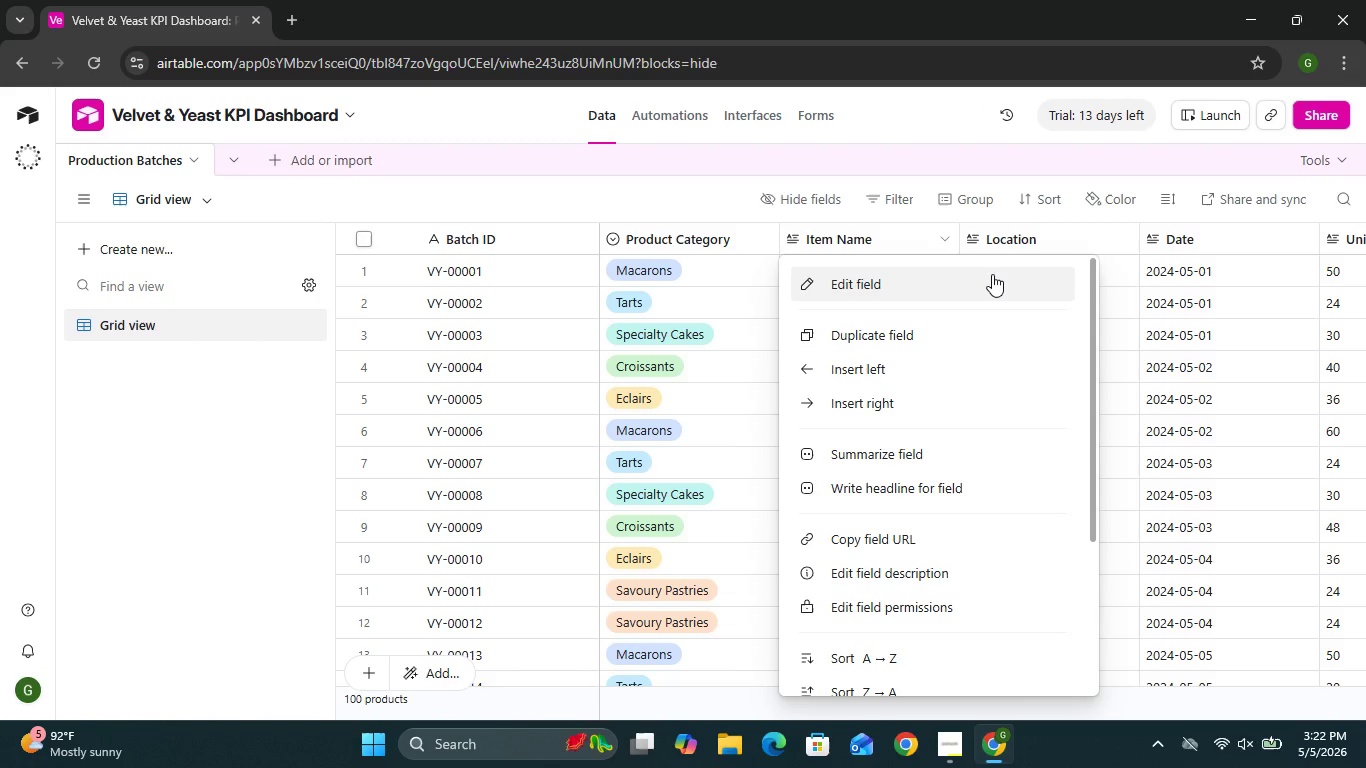 
left_click([877, 285])
 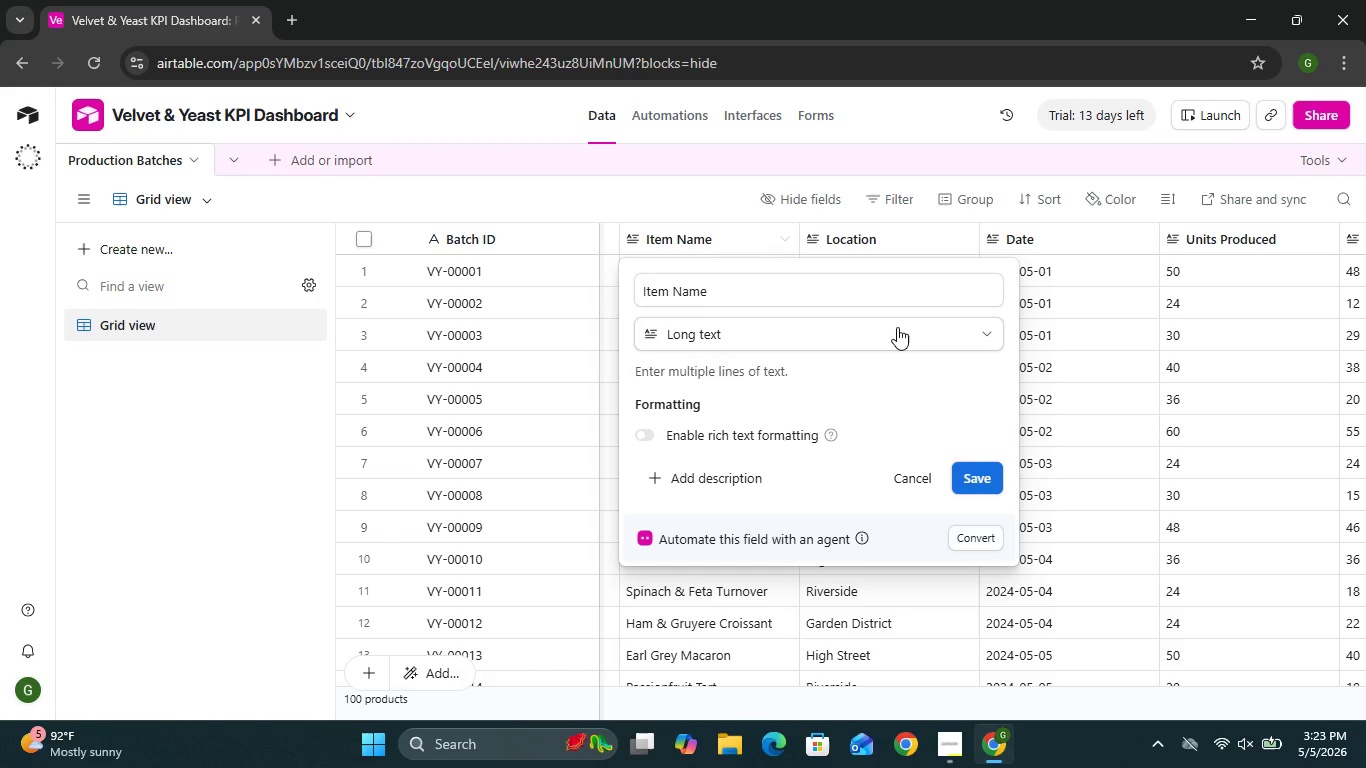 
left_click([897, 327])
 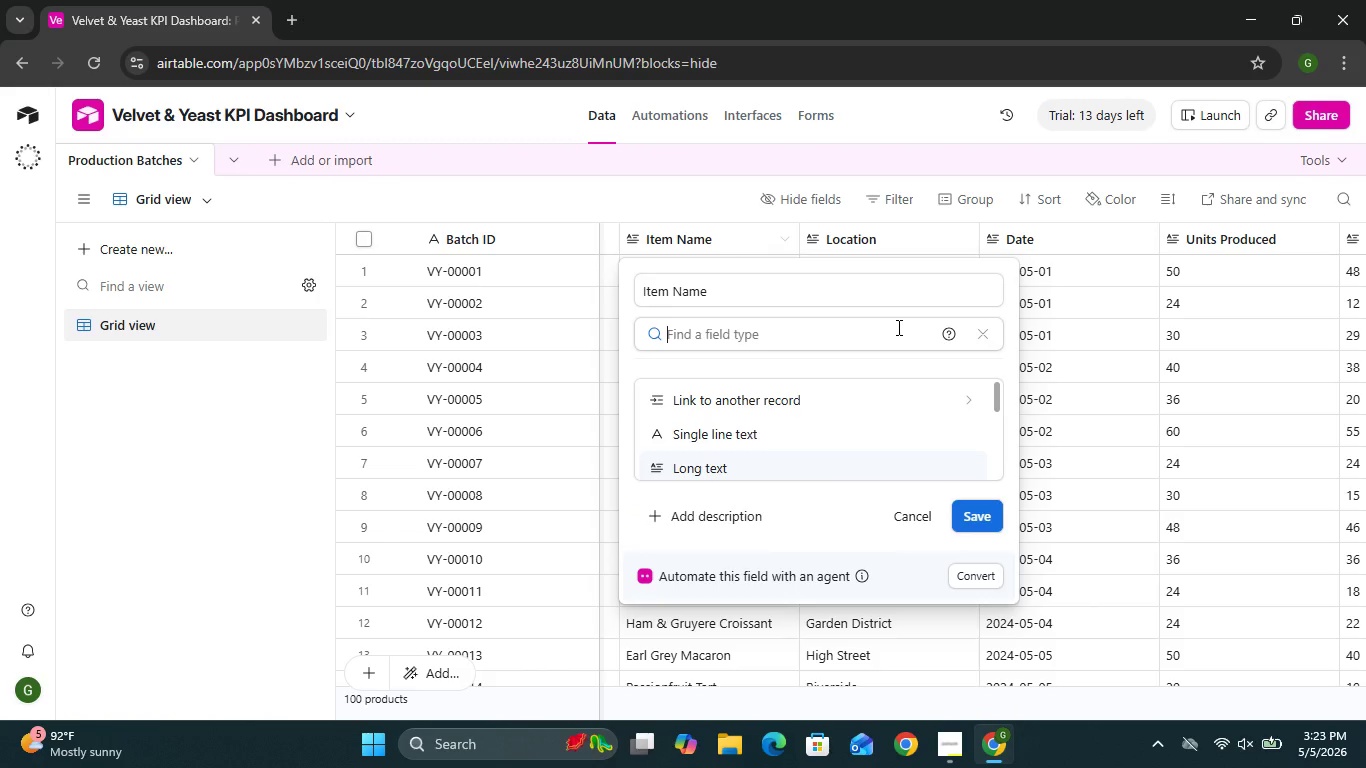 
left_click([897, 327])
 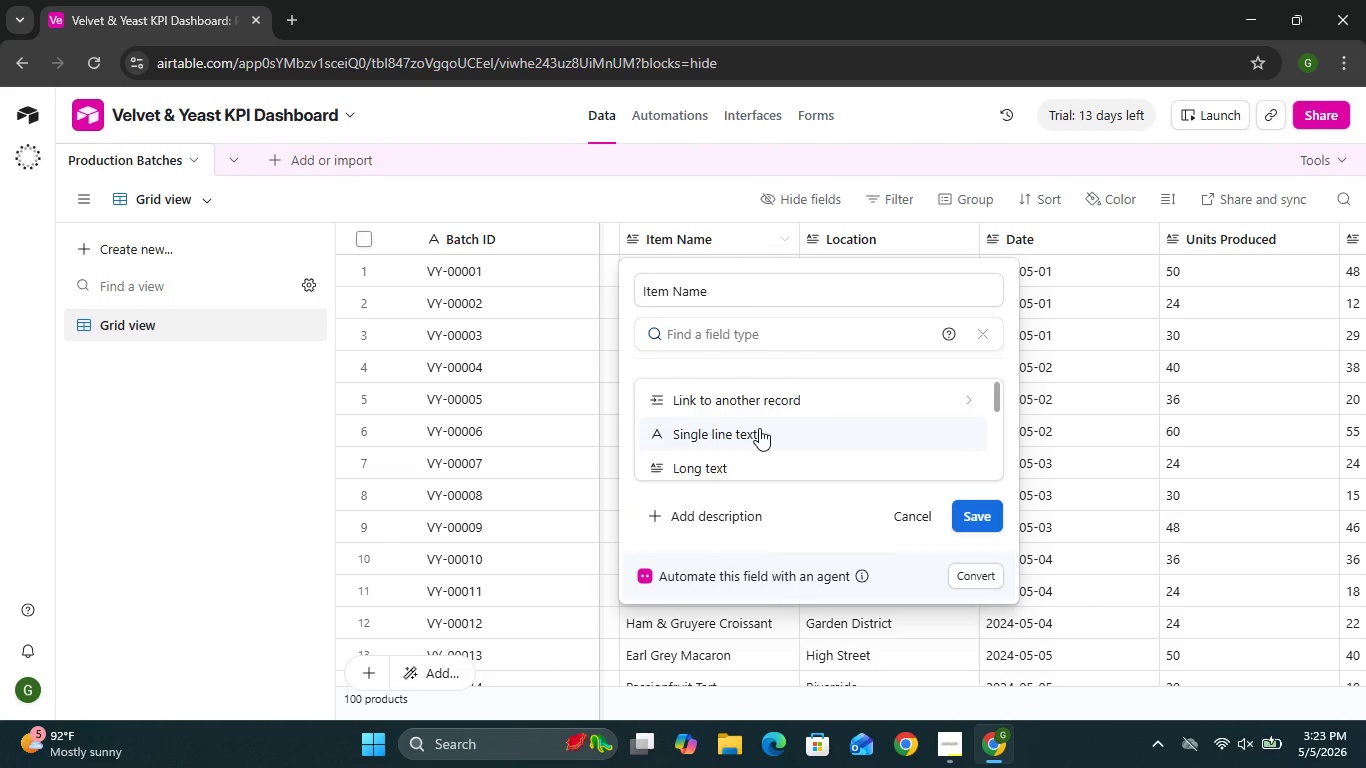 
left_click([759, 428])
 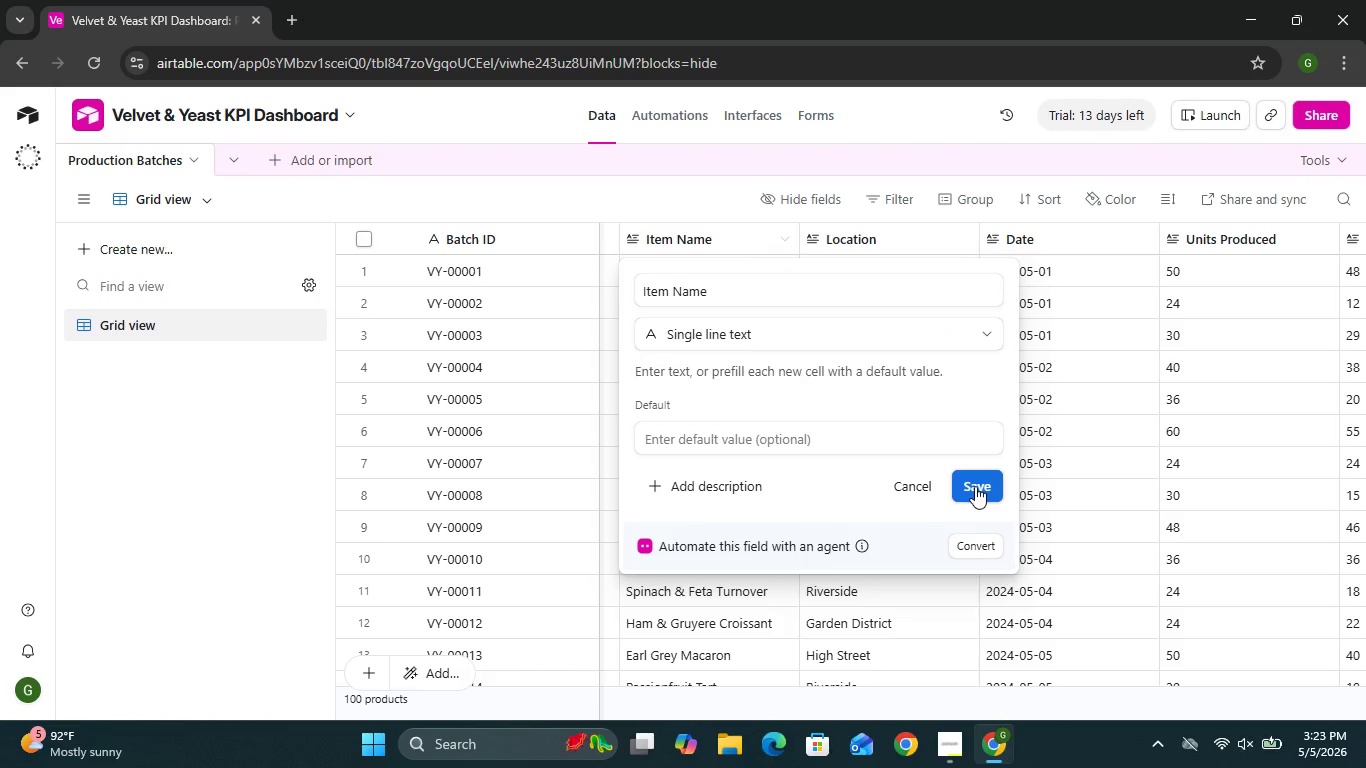 
left_click([975, 486])
 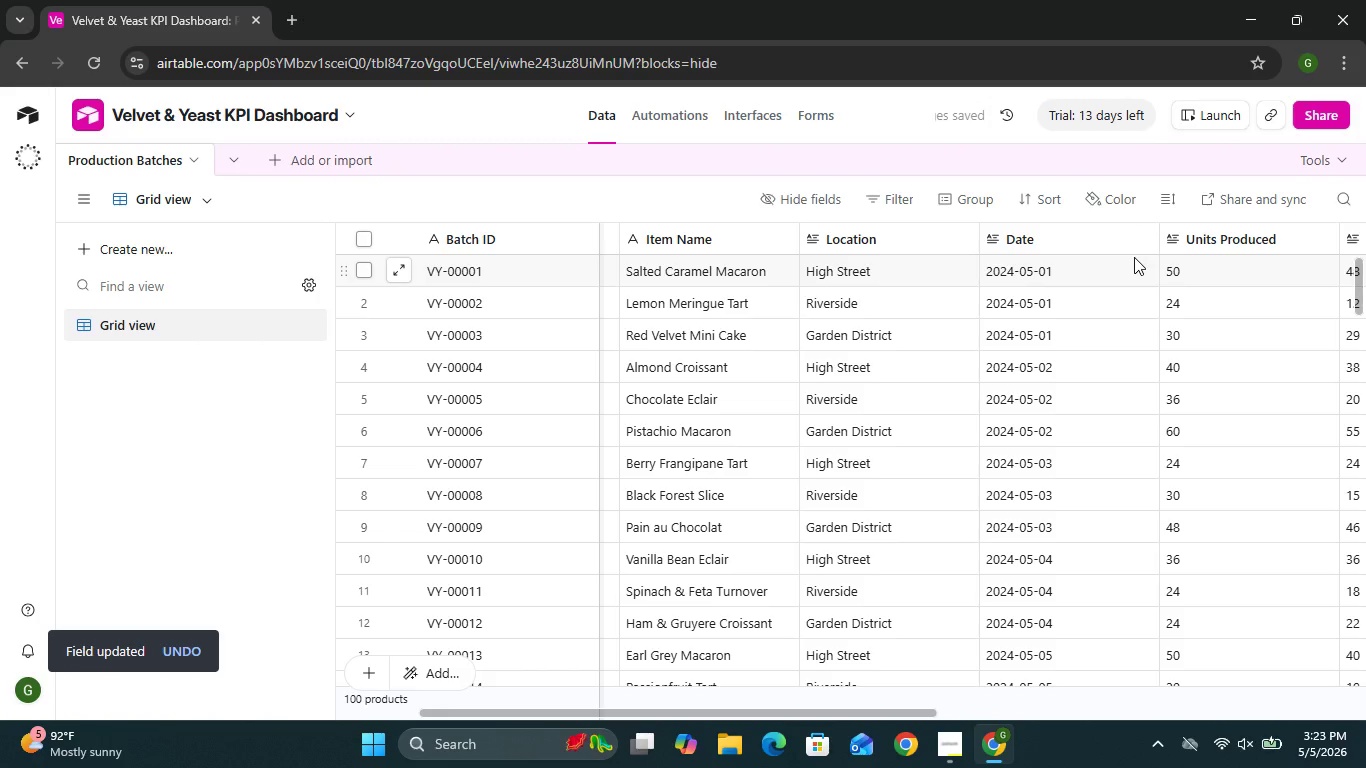 
wait(9.98)
 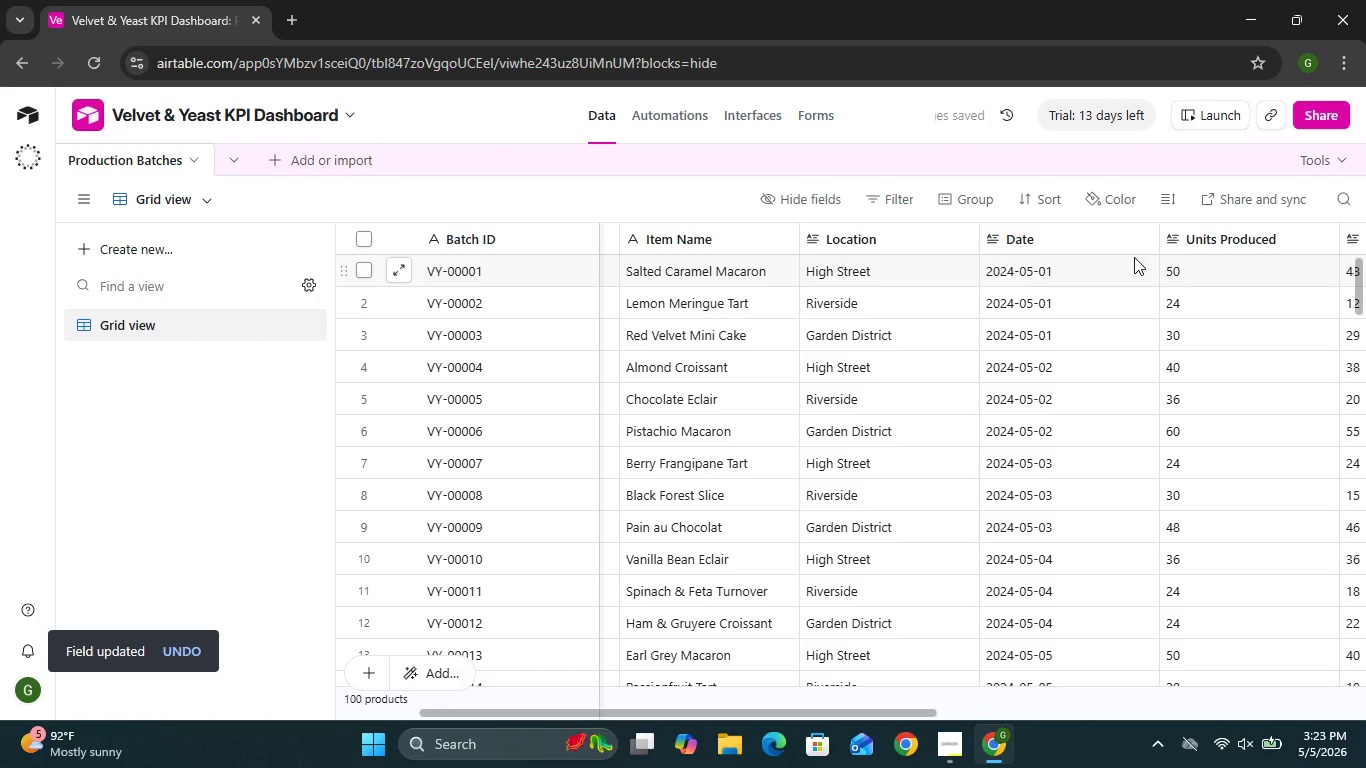 
left_click([968, 239])
 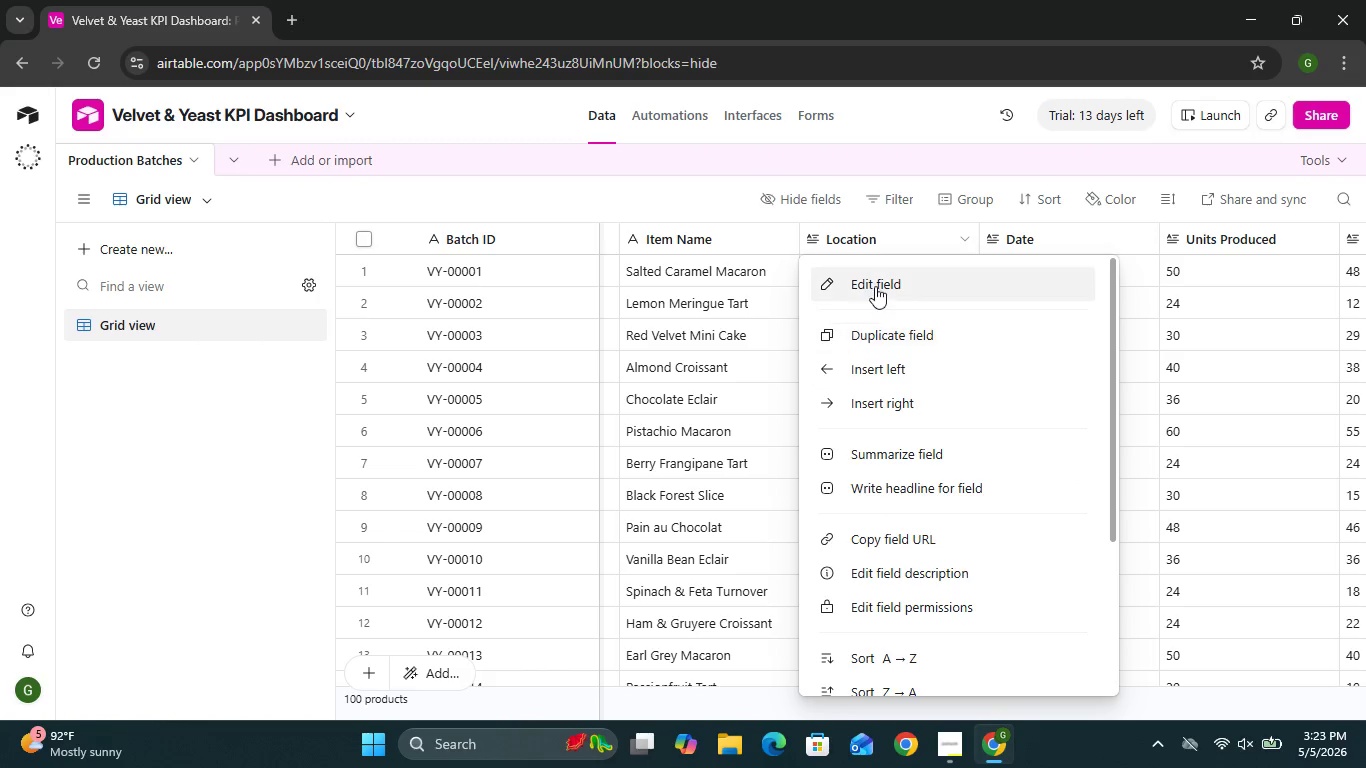 
left_click([875, 286])
 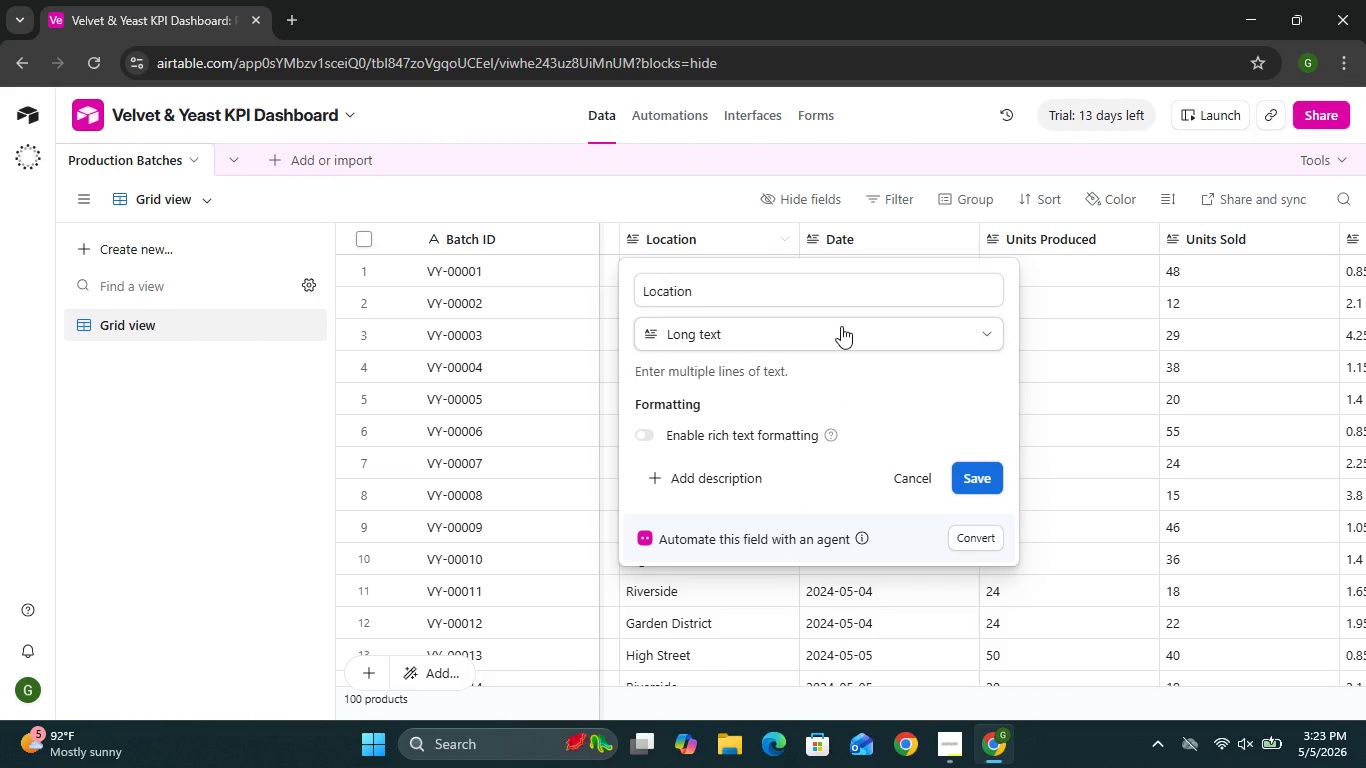 
left_click([841, 326])
 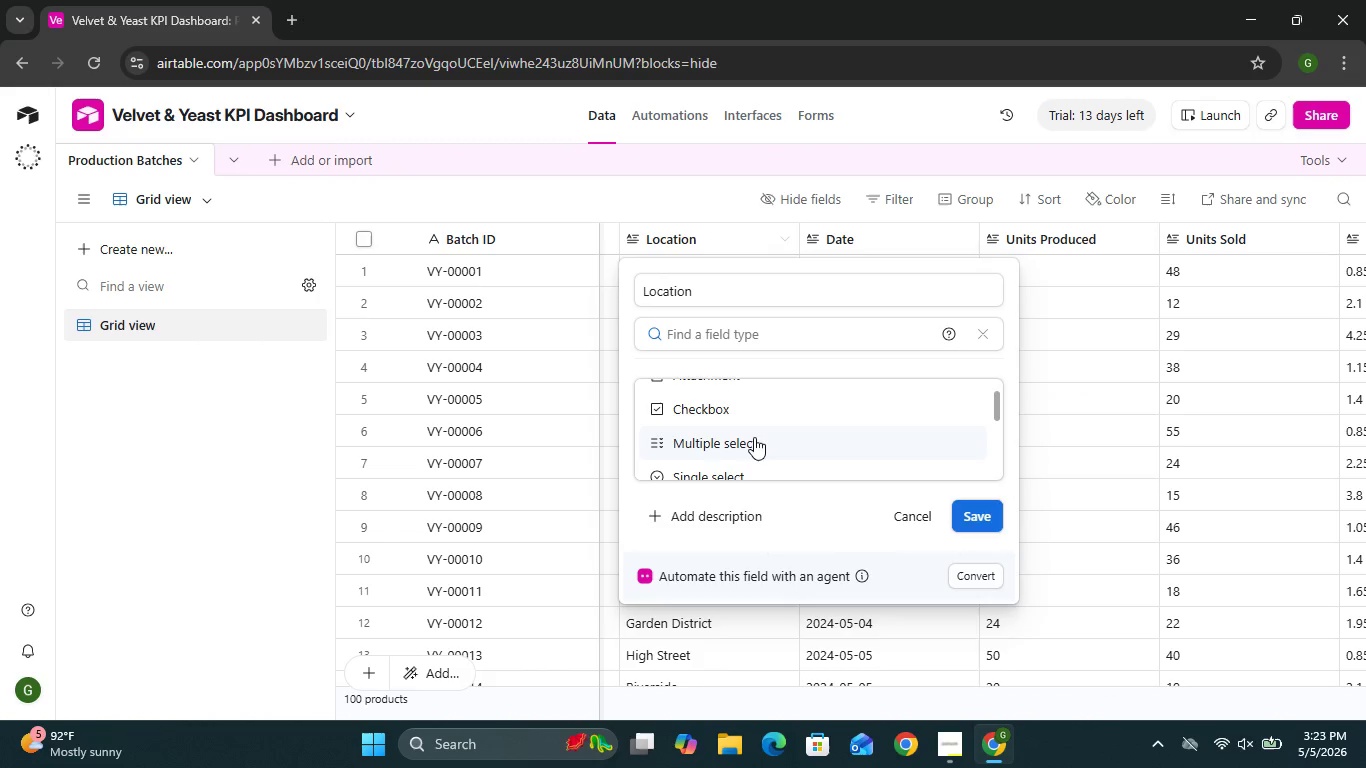 
wait(5.23)
 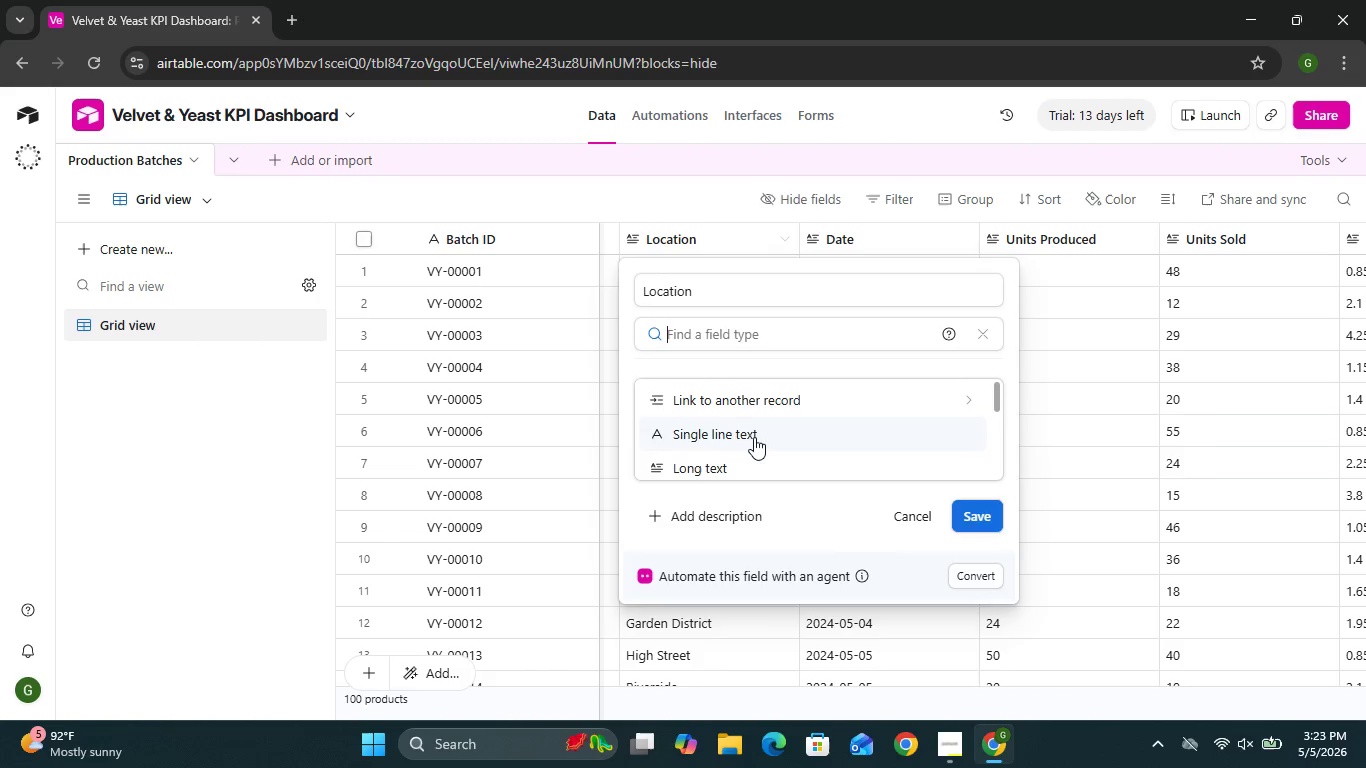 
left_click([754, 437])
 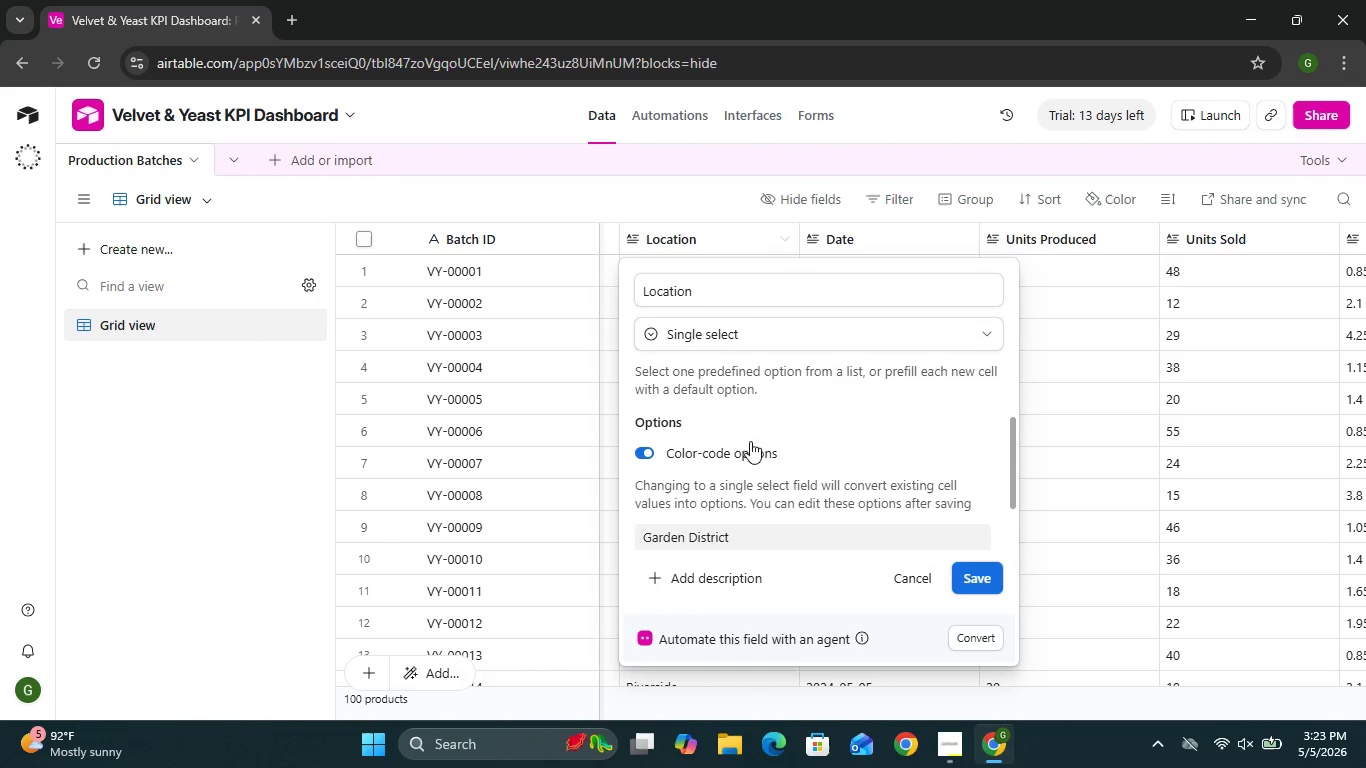 
wait(15.06)
 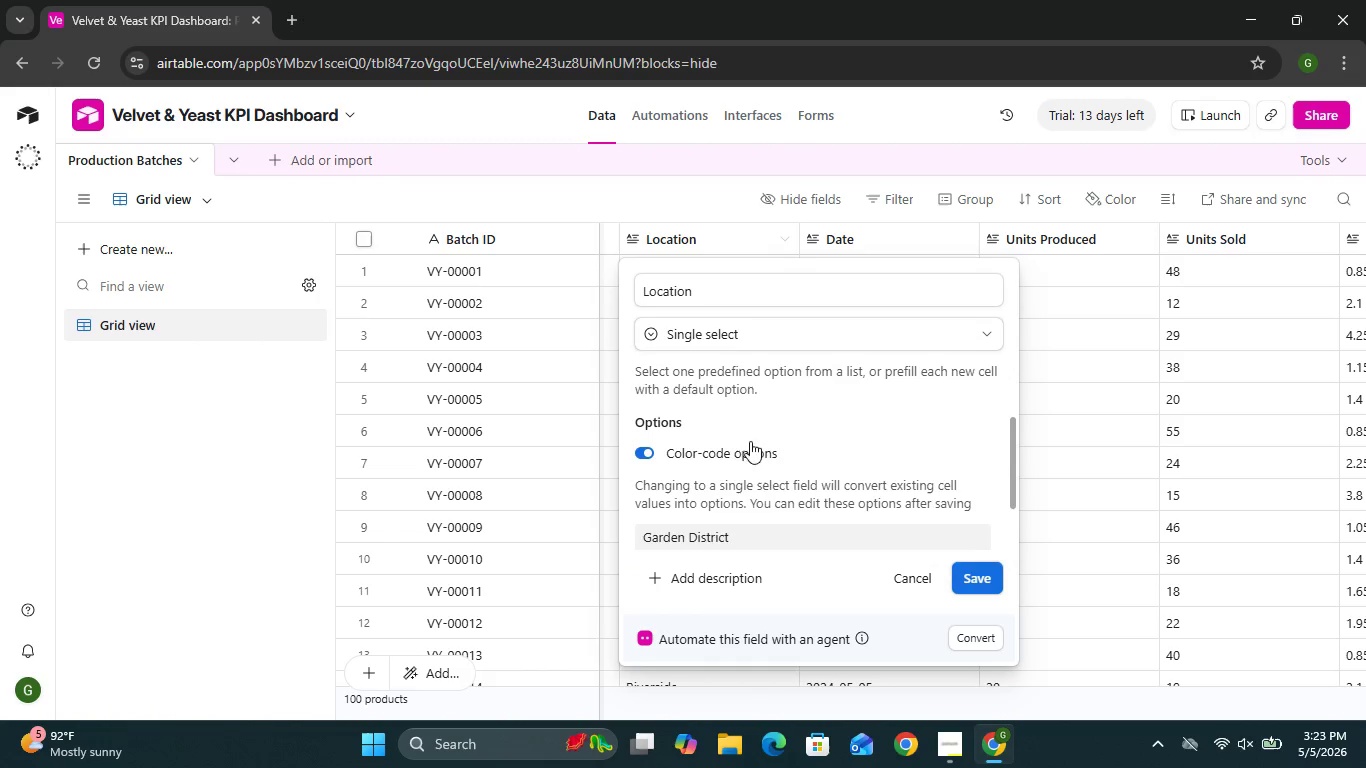 
left_click([977, 574])
 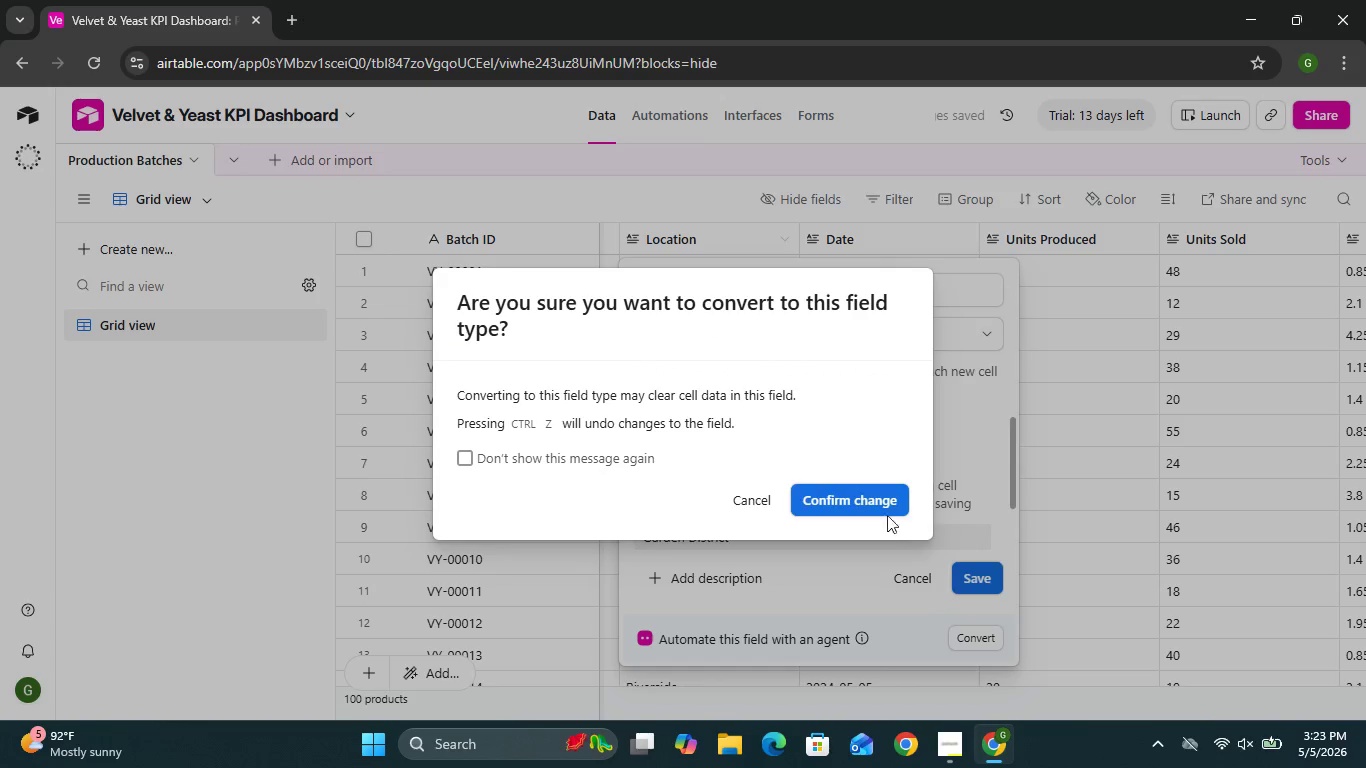 
wait(6.52)
 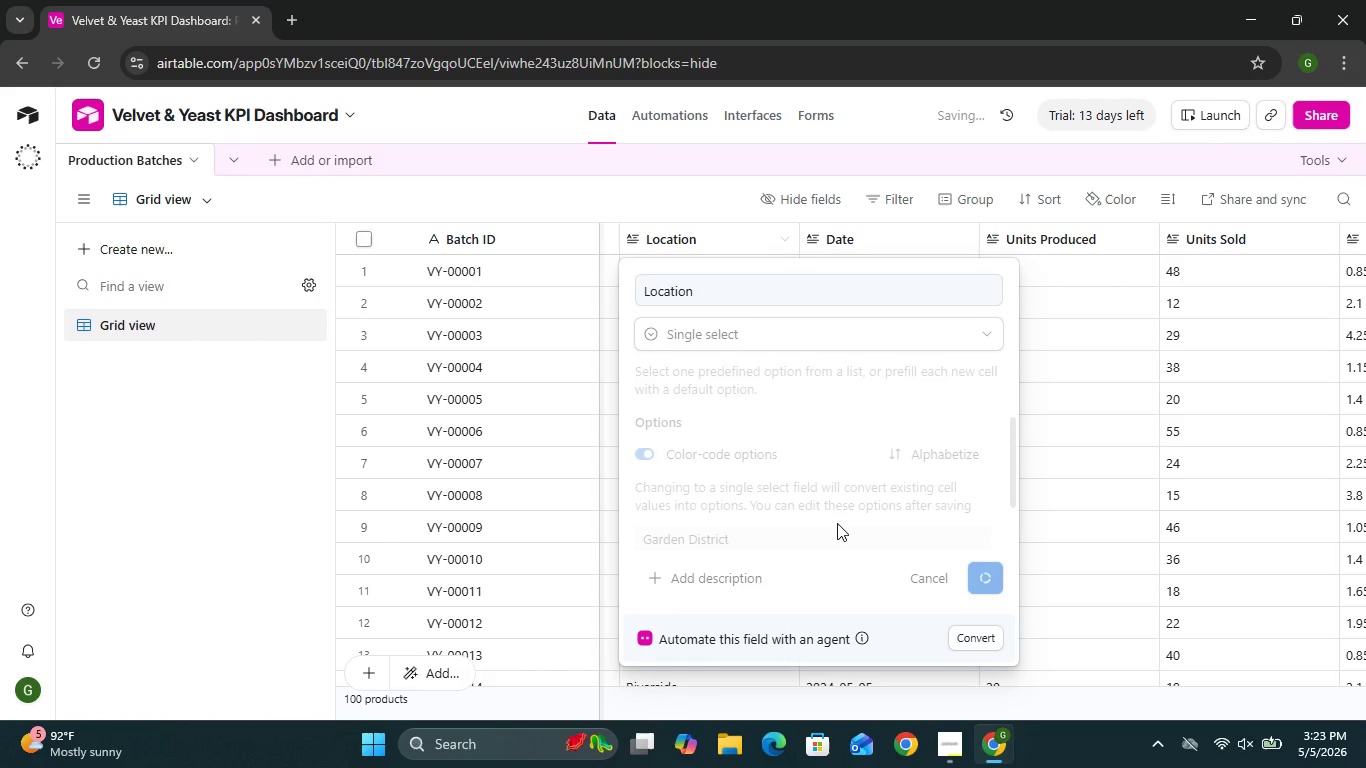 
left_click([838, 494])
 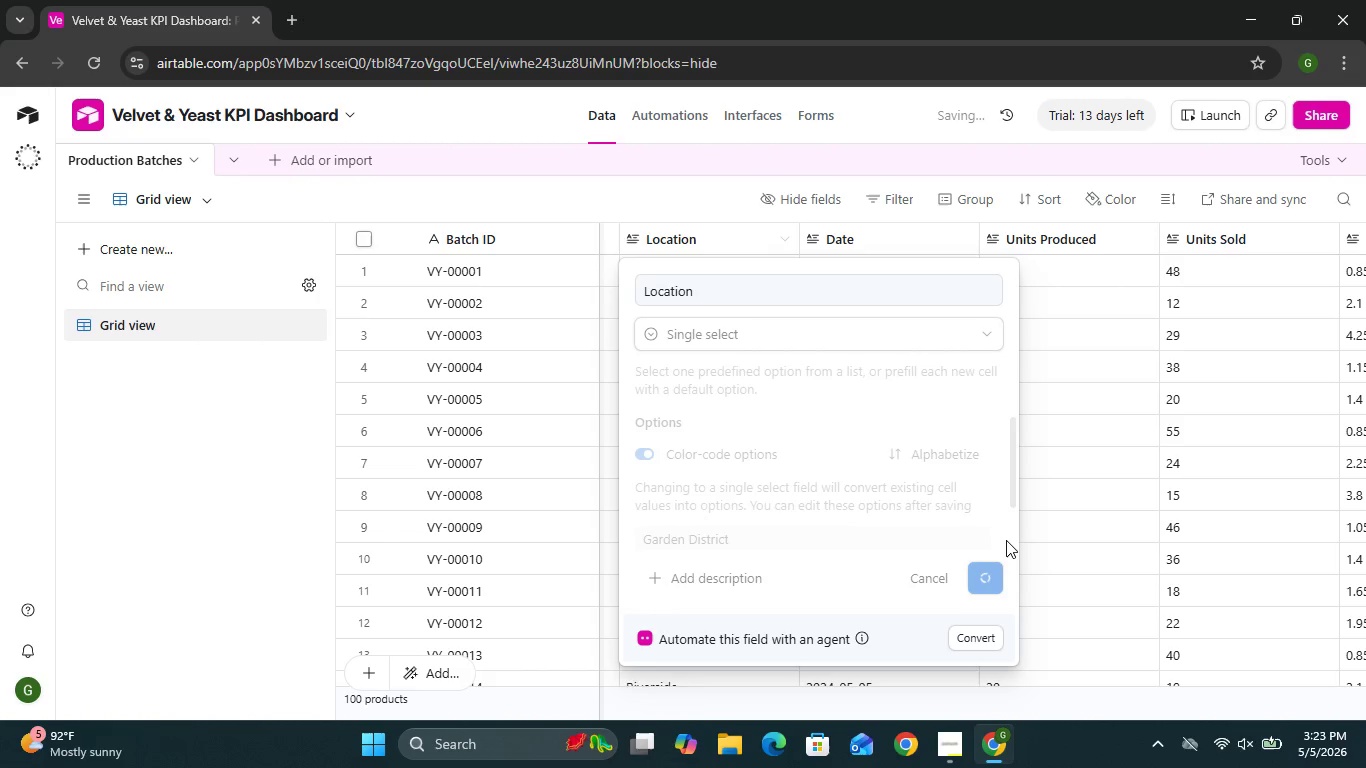 
wait(11.67)
 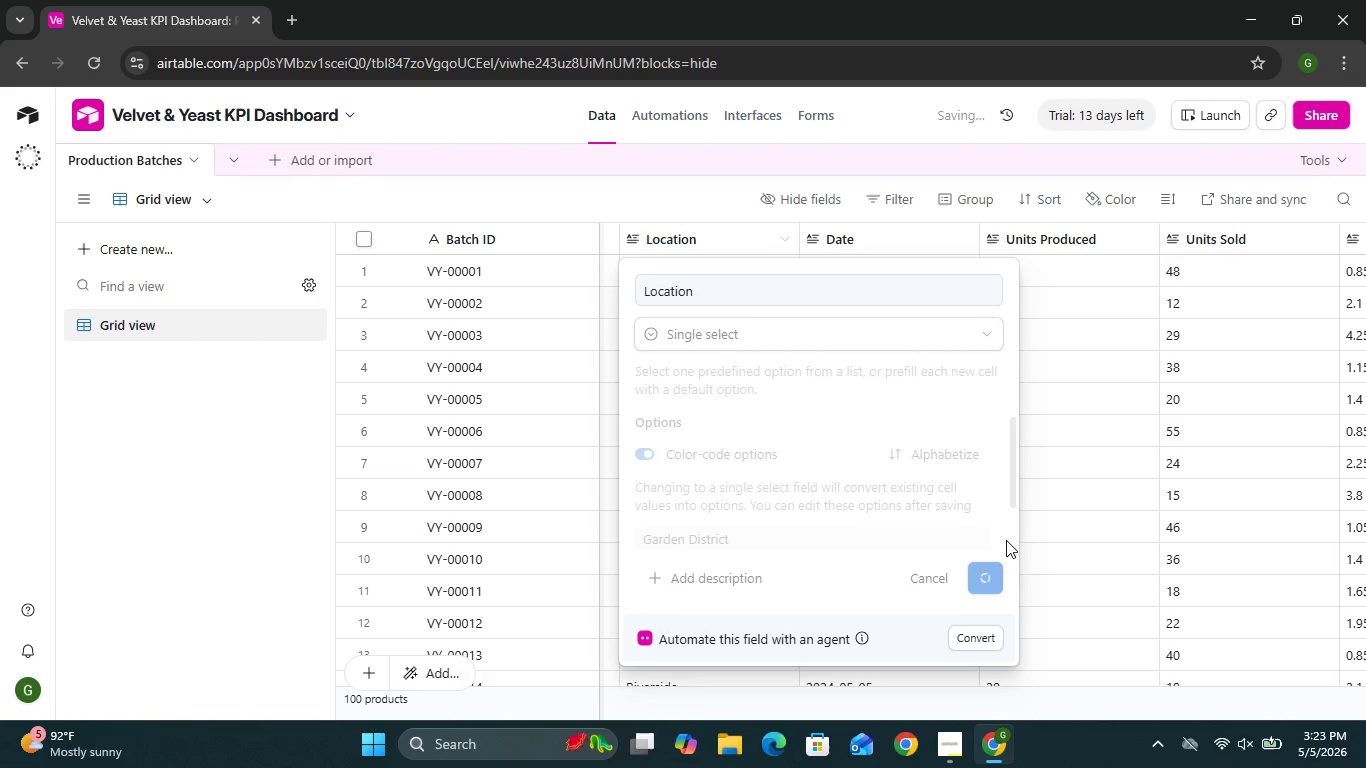 
left_click([961, 238])
 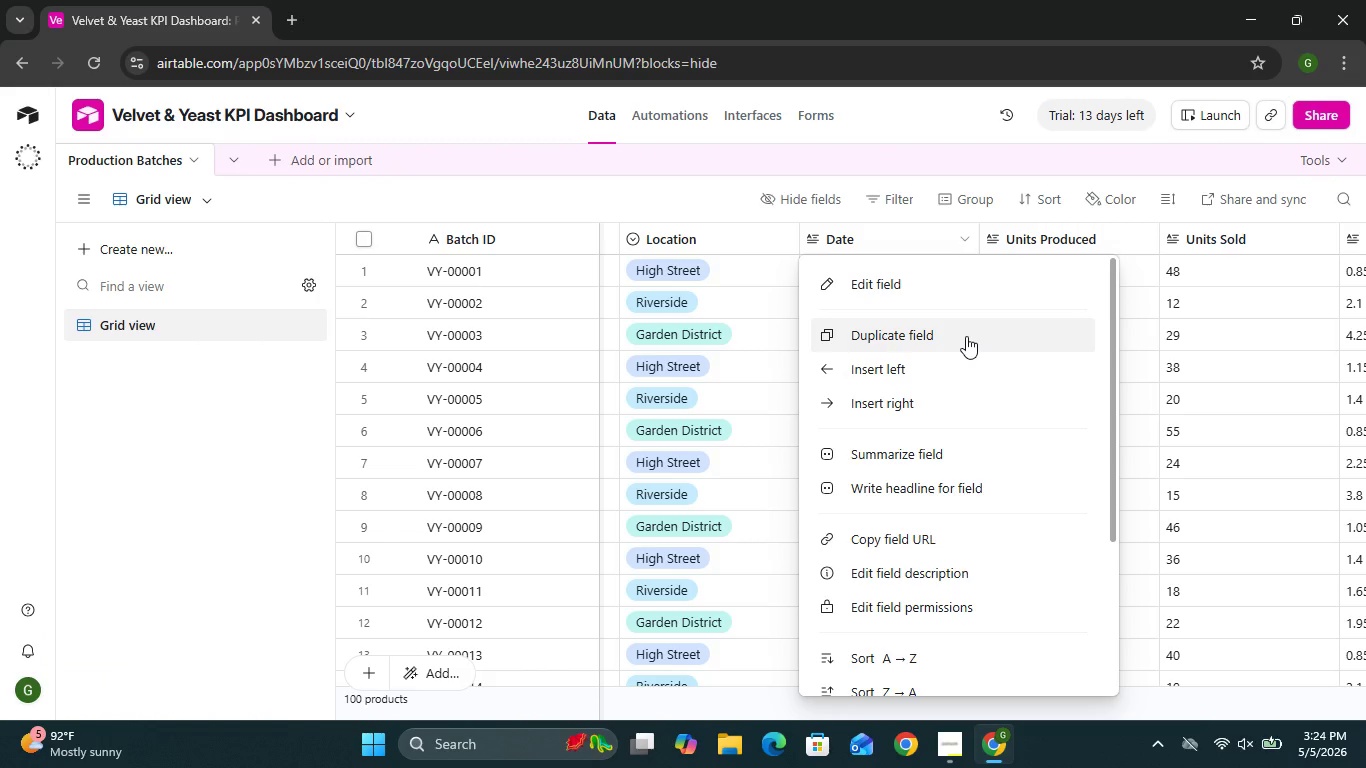 
wait(11.78)
 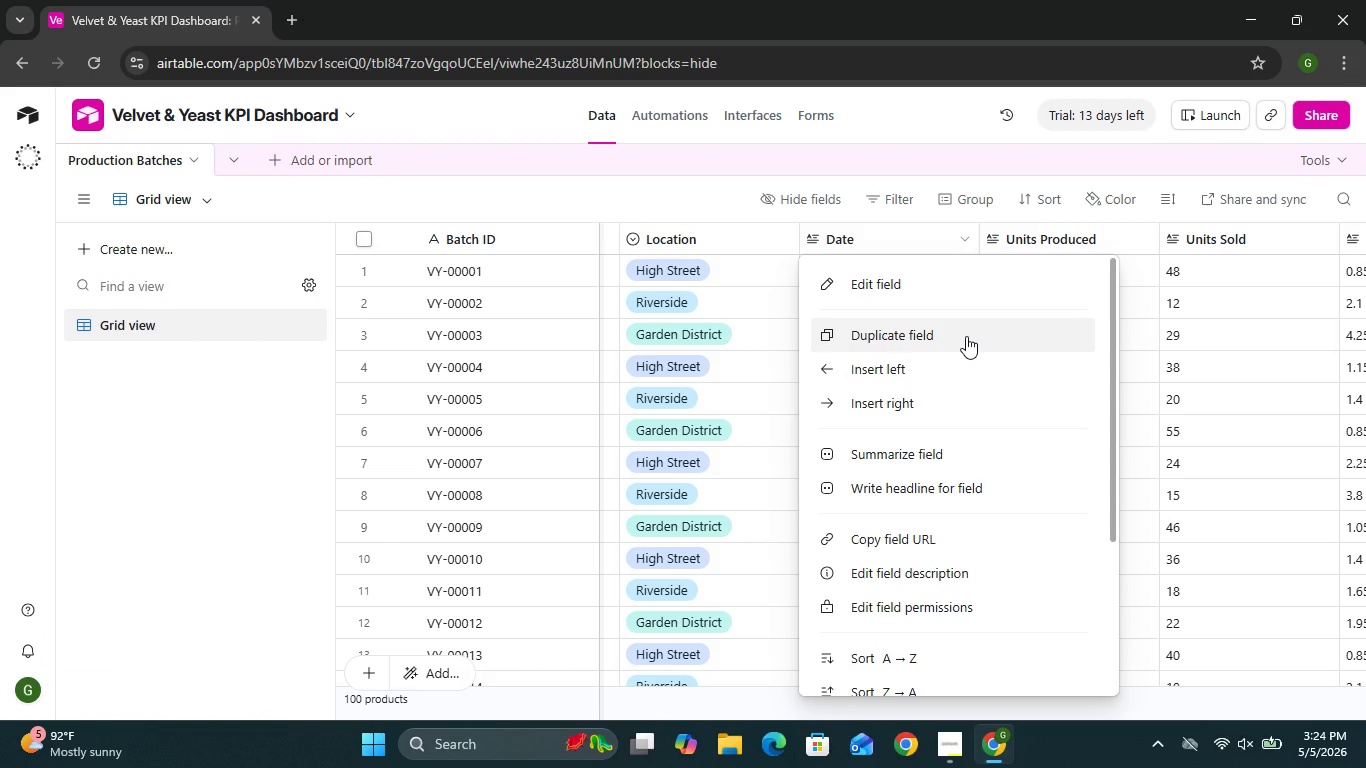 
left_click([921, 301])
 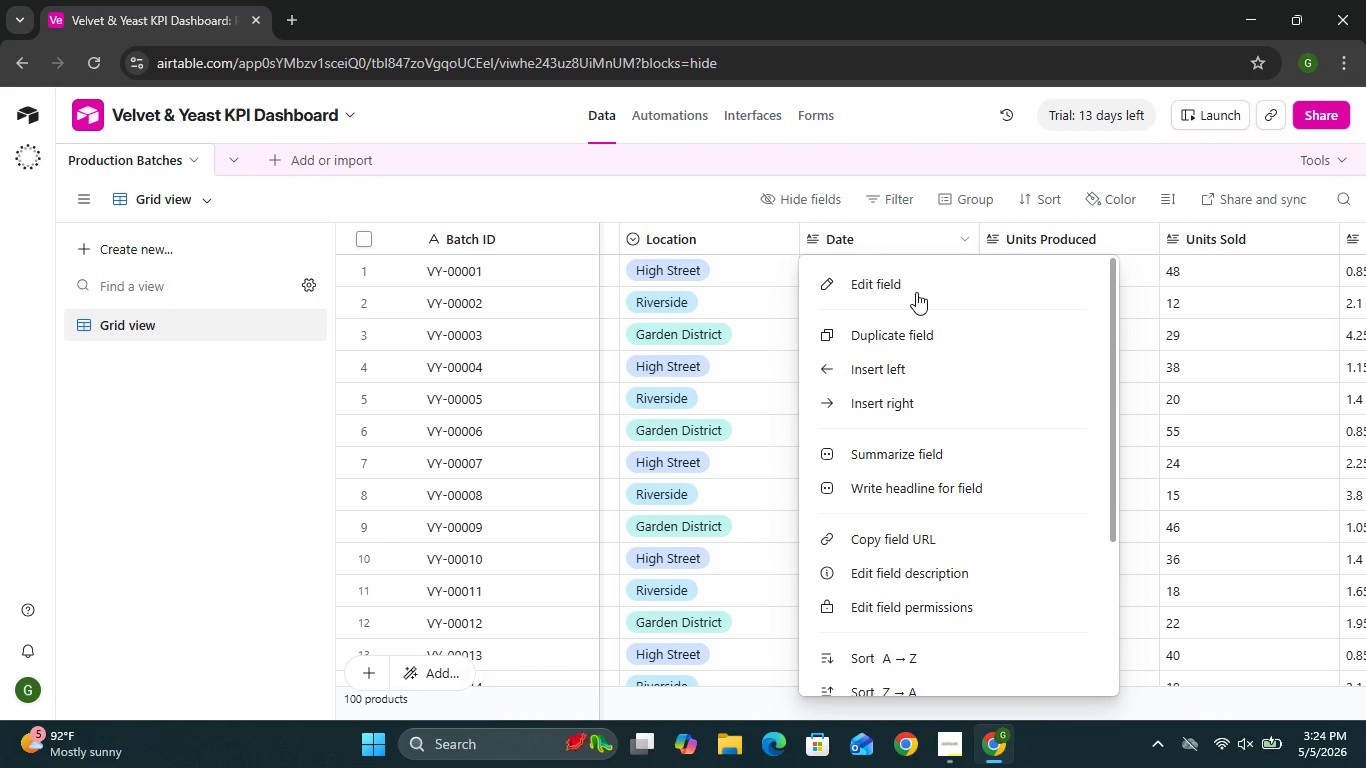 
left_click([916, 292])
 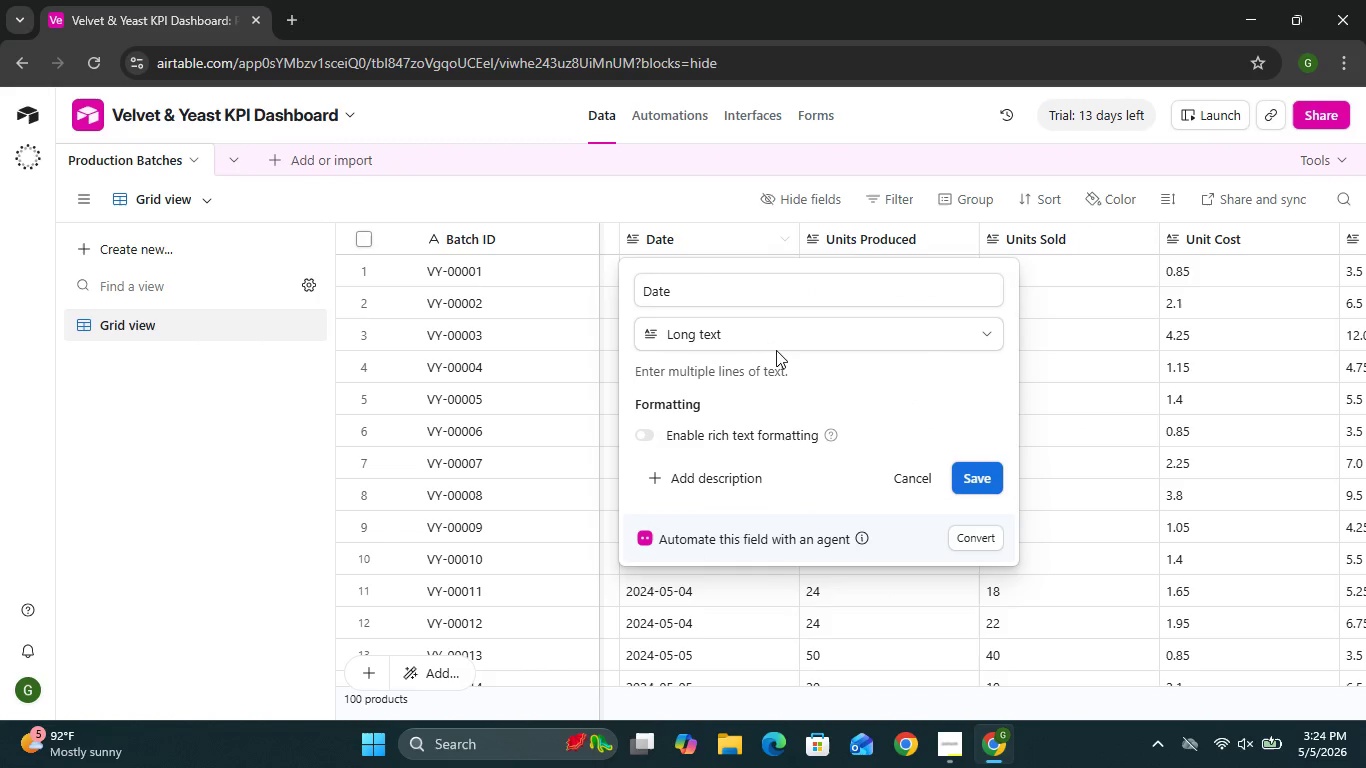 
left_click([770, 341])
 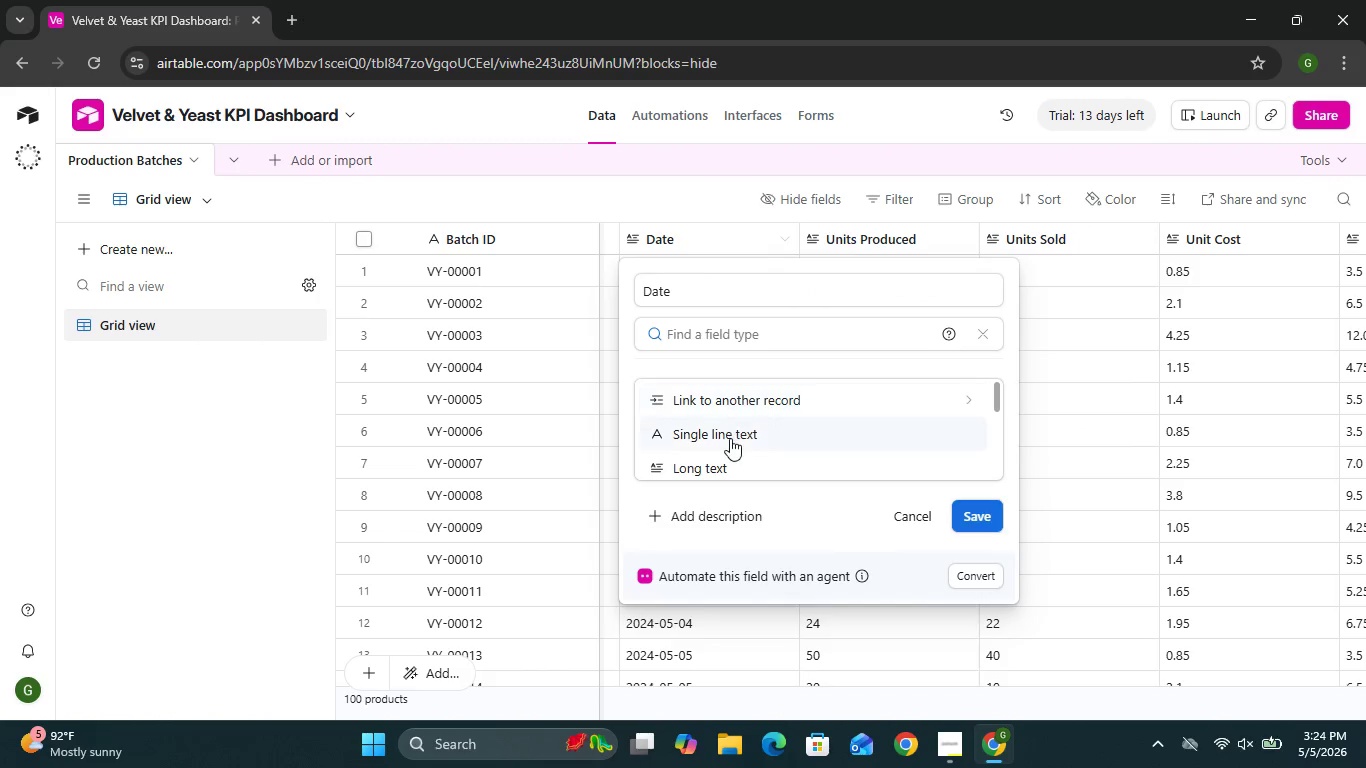 
mouse_move([711, 434])
 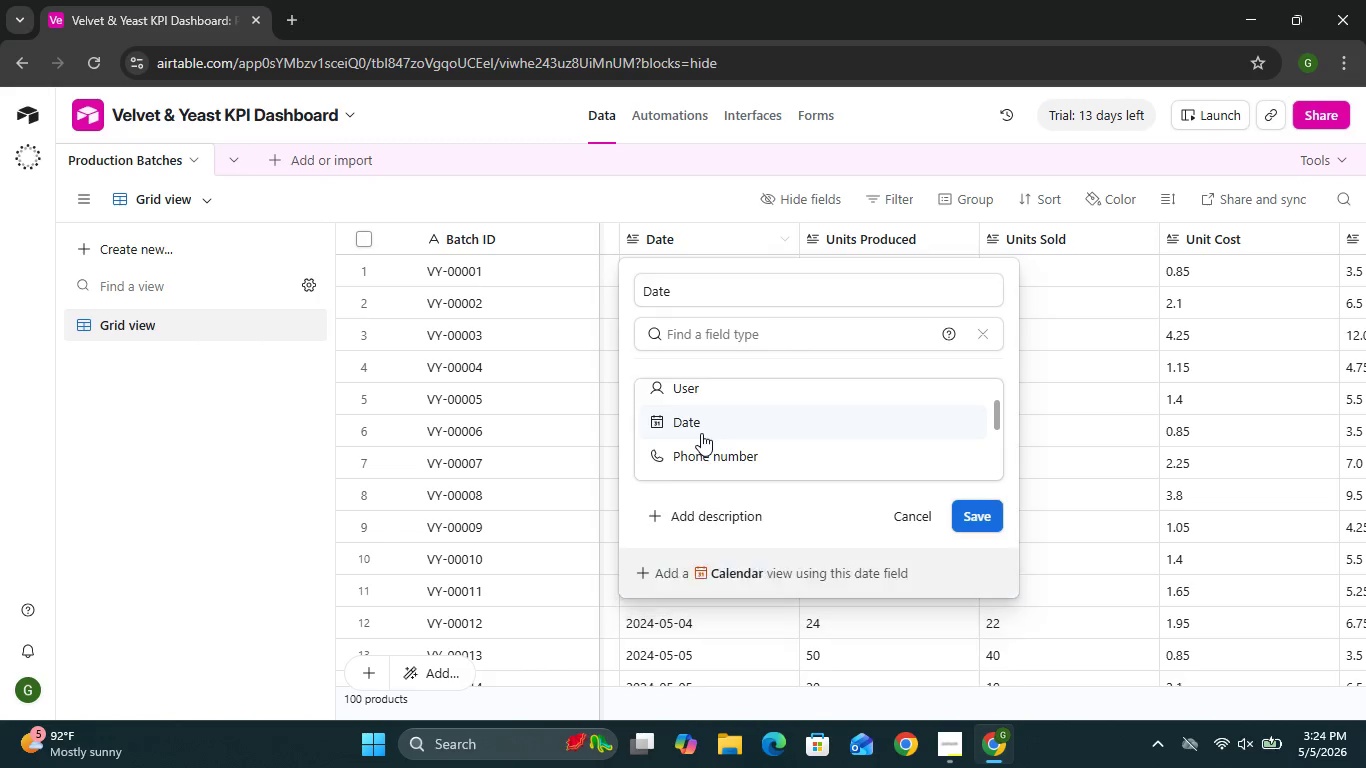 
left_click([701, 433])
 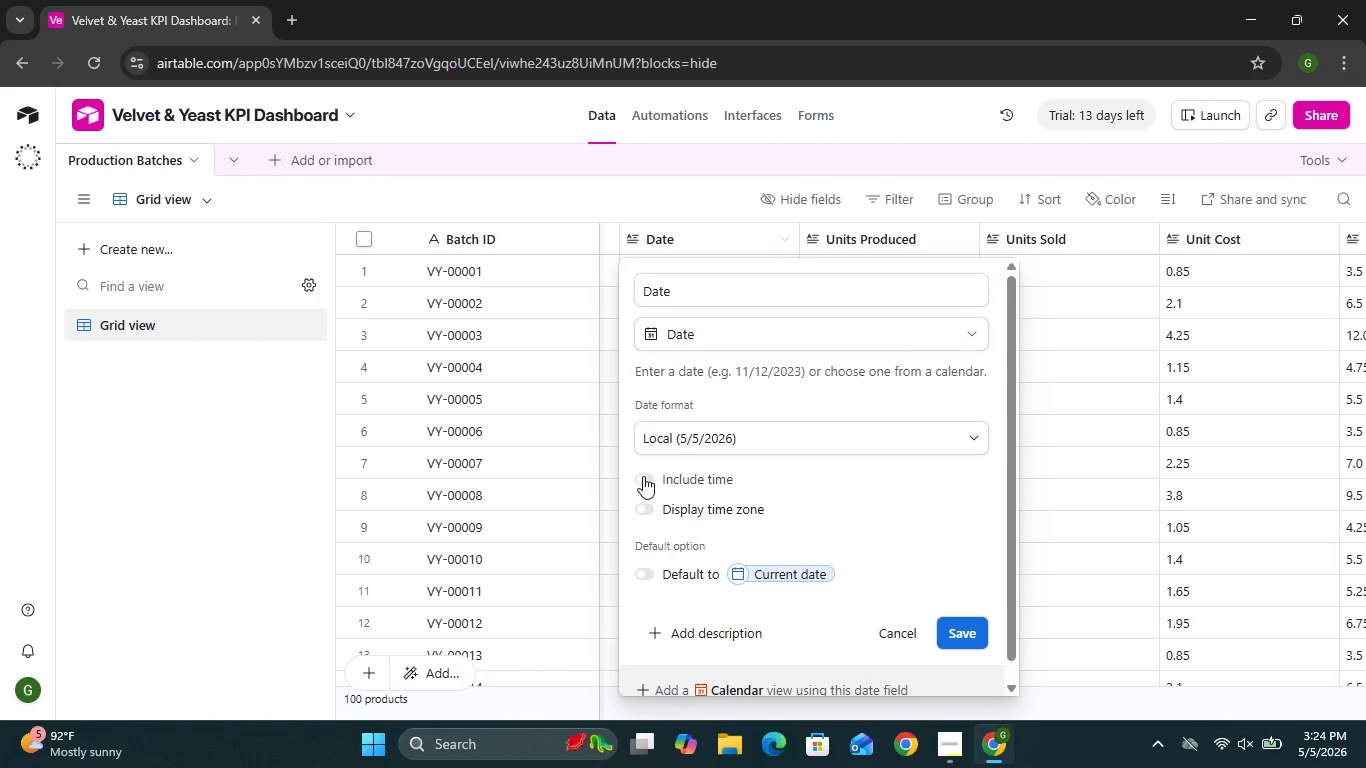 
left_click([643, 476])
 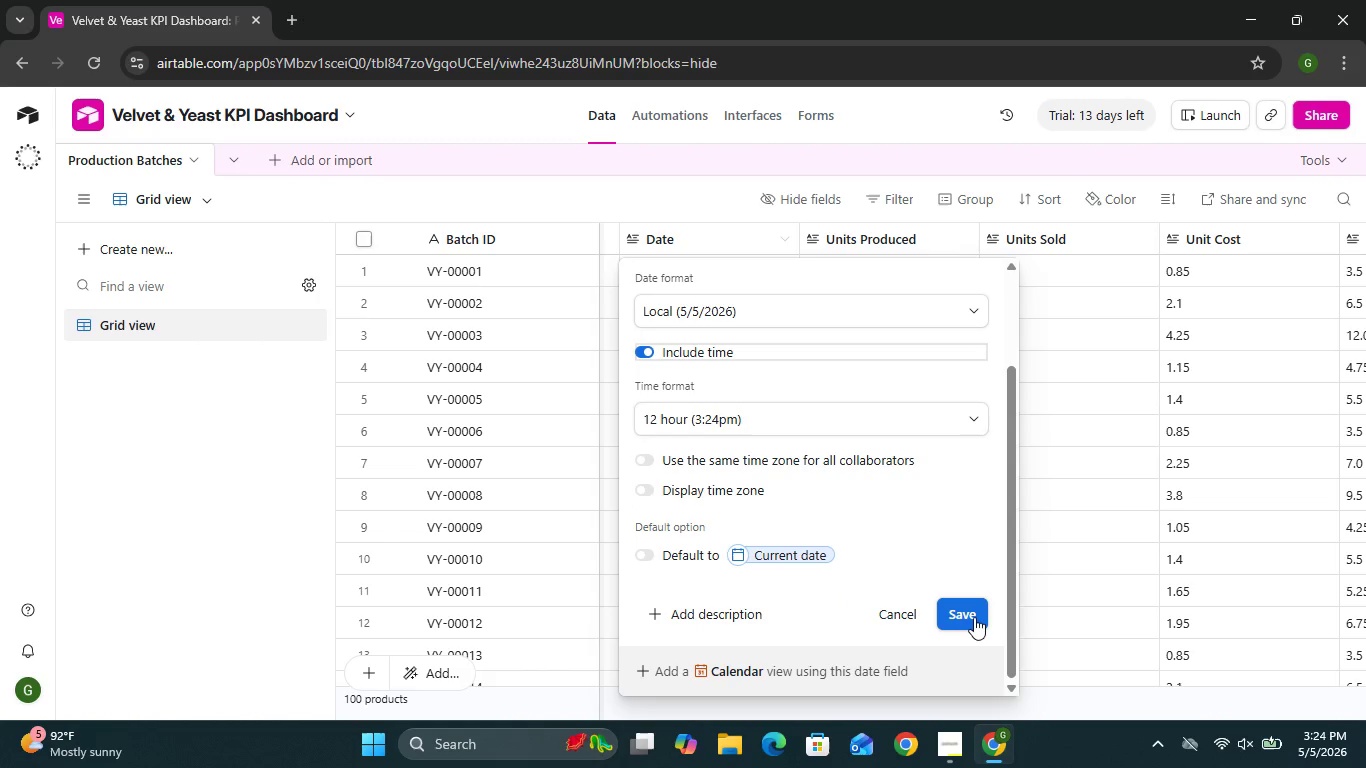 
left_click([974, 617])
 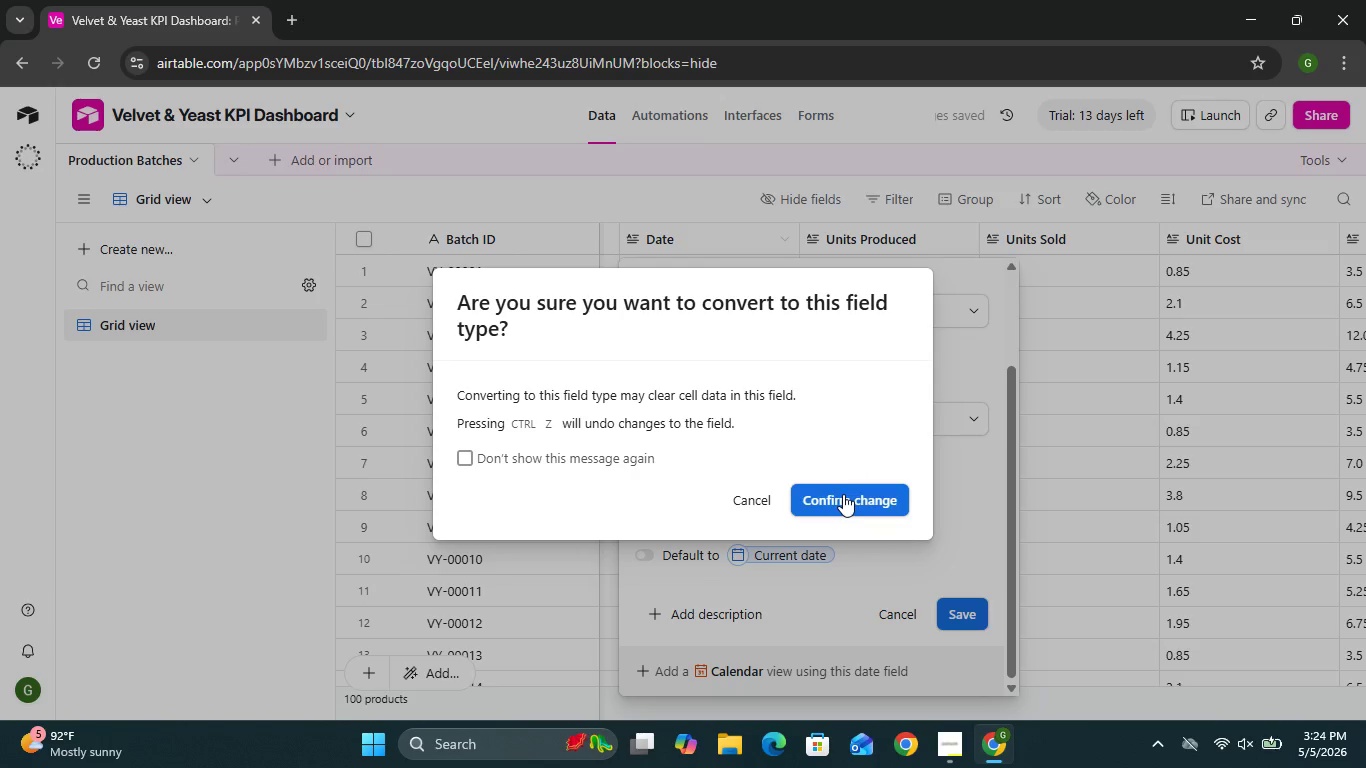 
left_click([844, 495])
 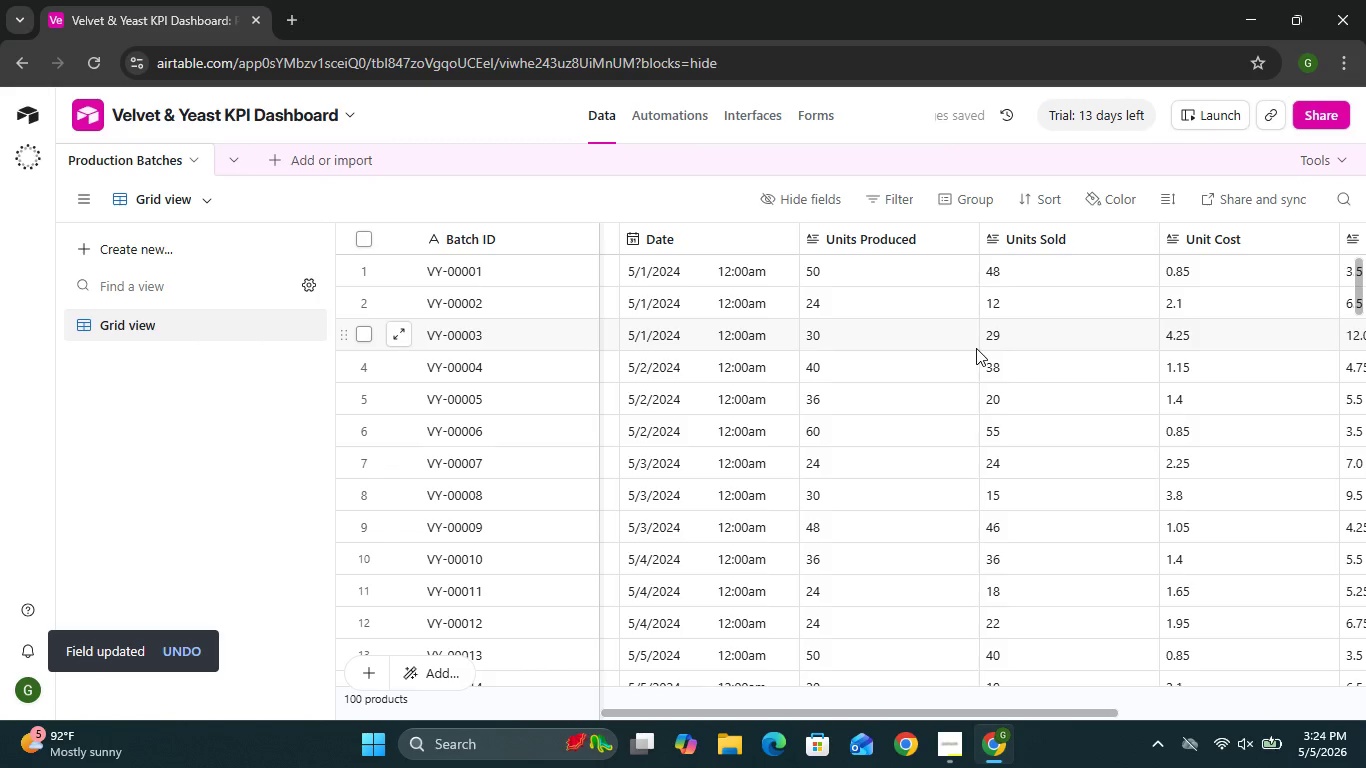 
wait(8.92)
 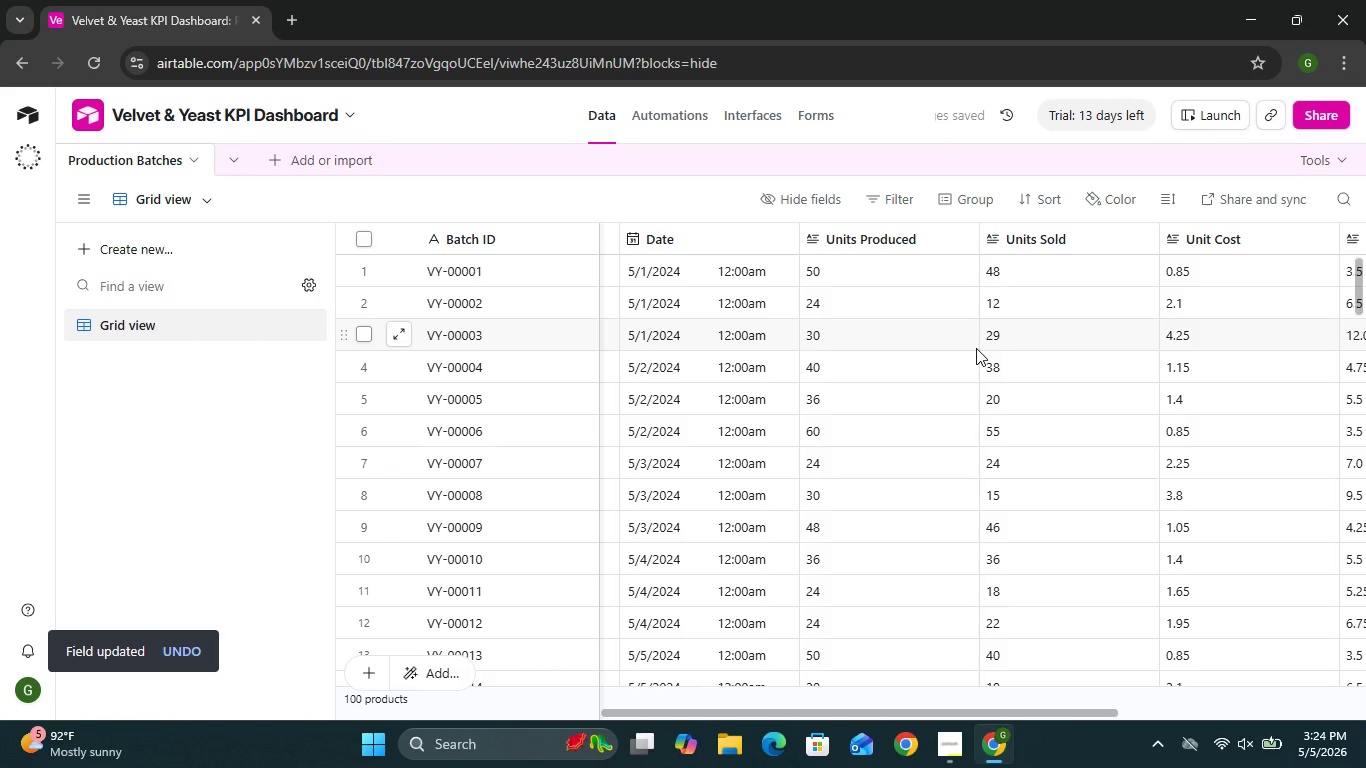 
left_click([964, 242])
 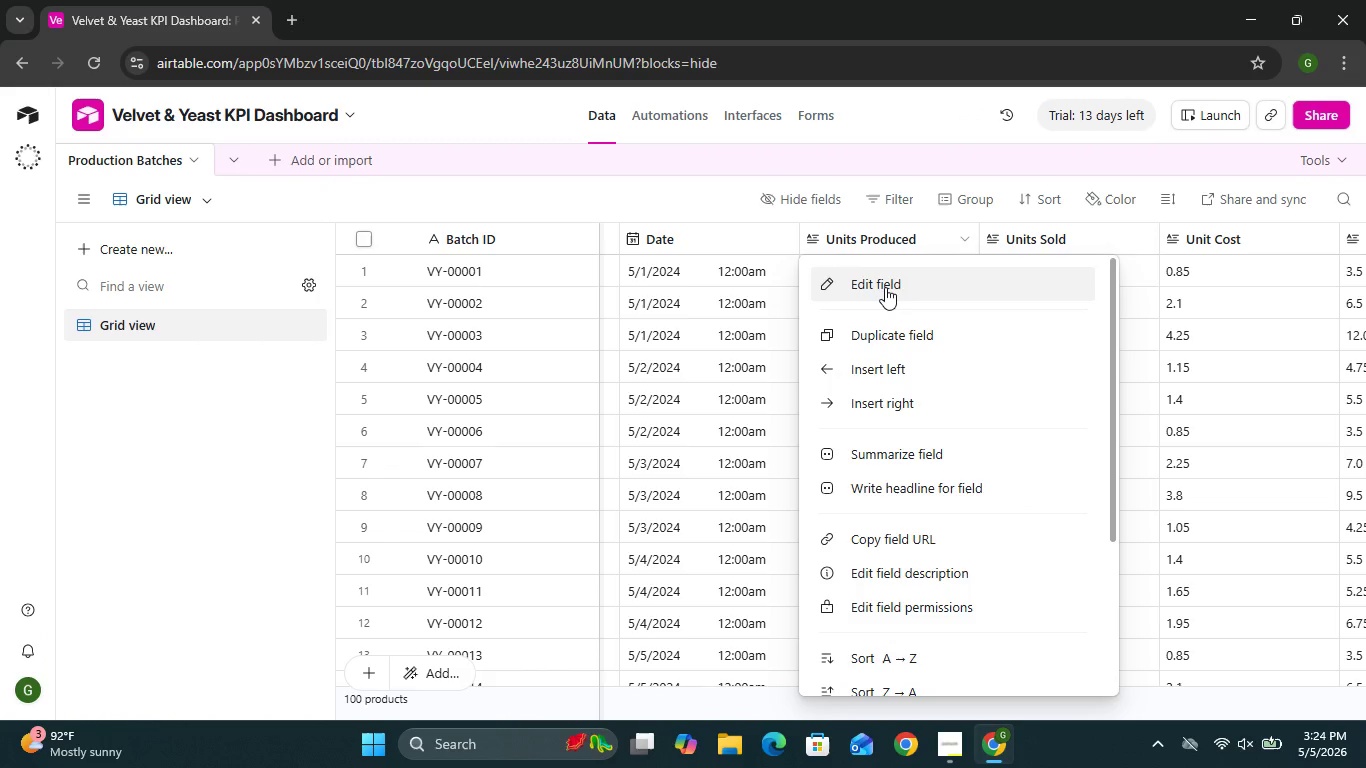 
left_click([885, 287])
 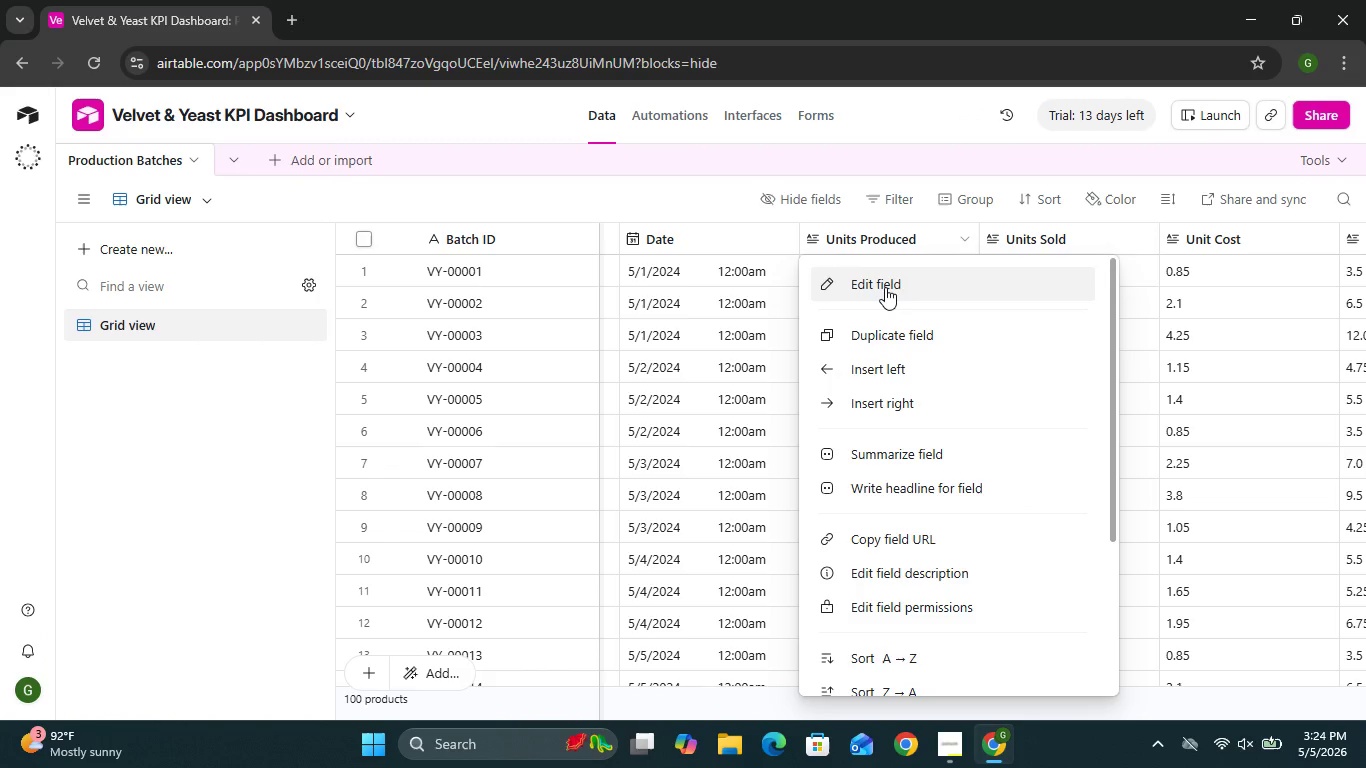 
left_click([900, 330])
 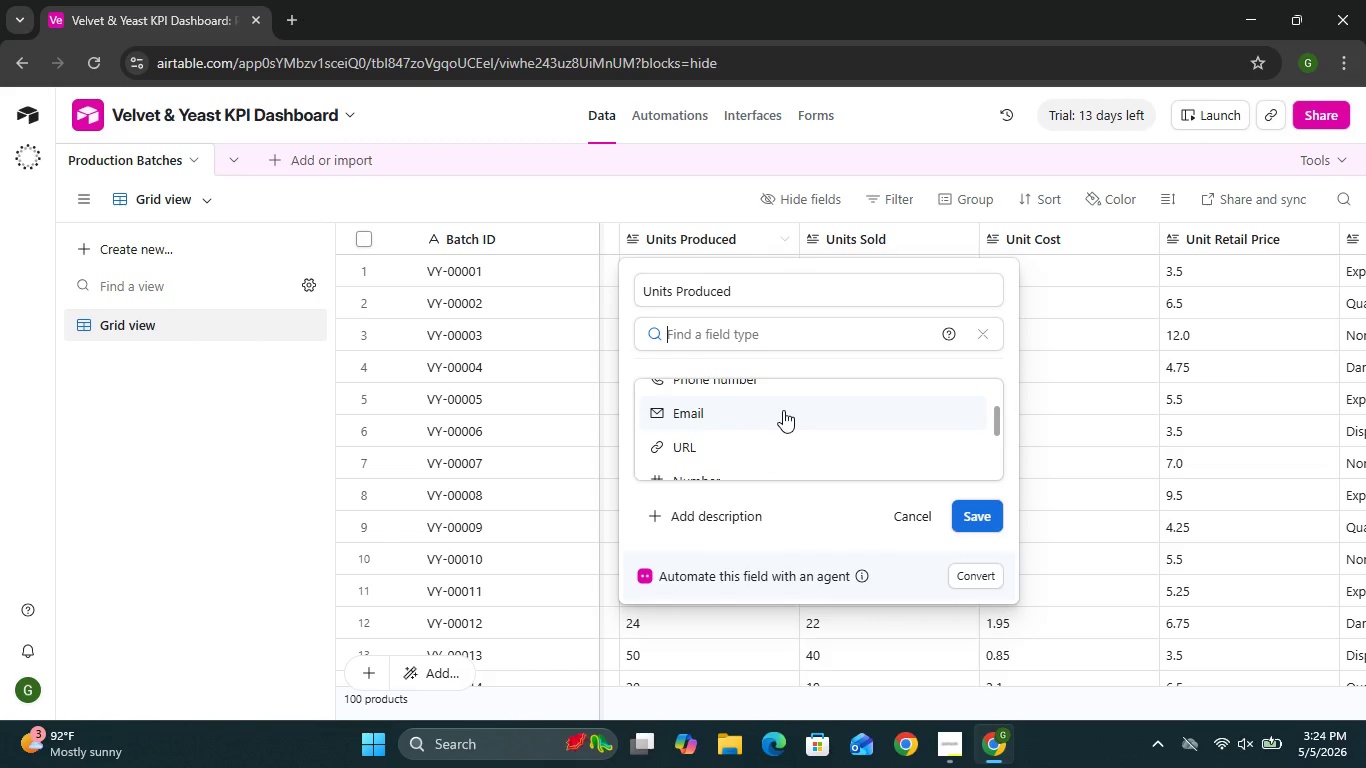 
wait(5.81)
 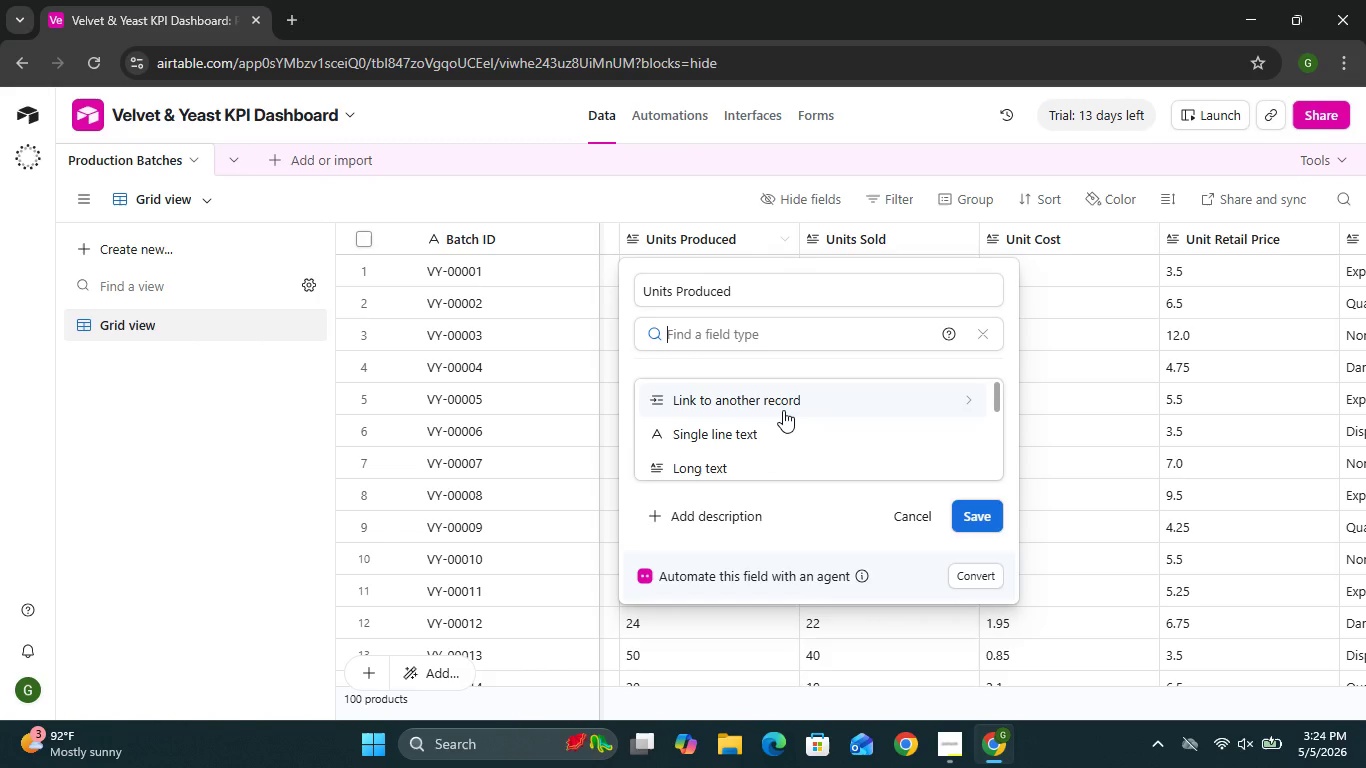 
left_click([682, 431])
 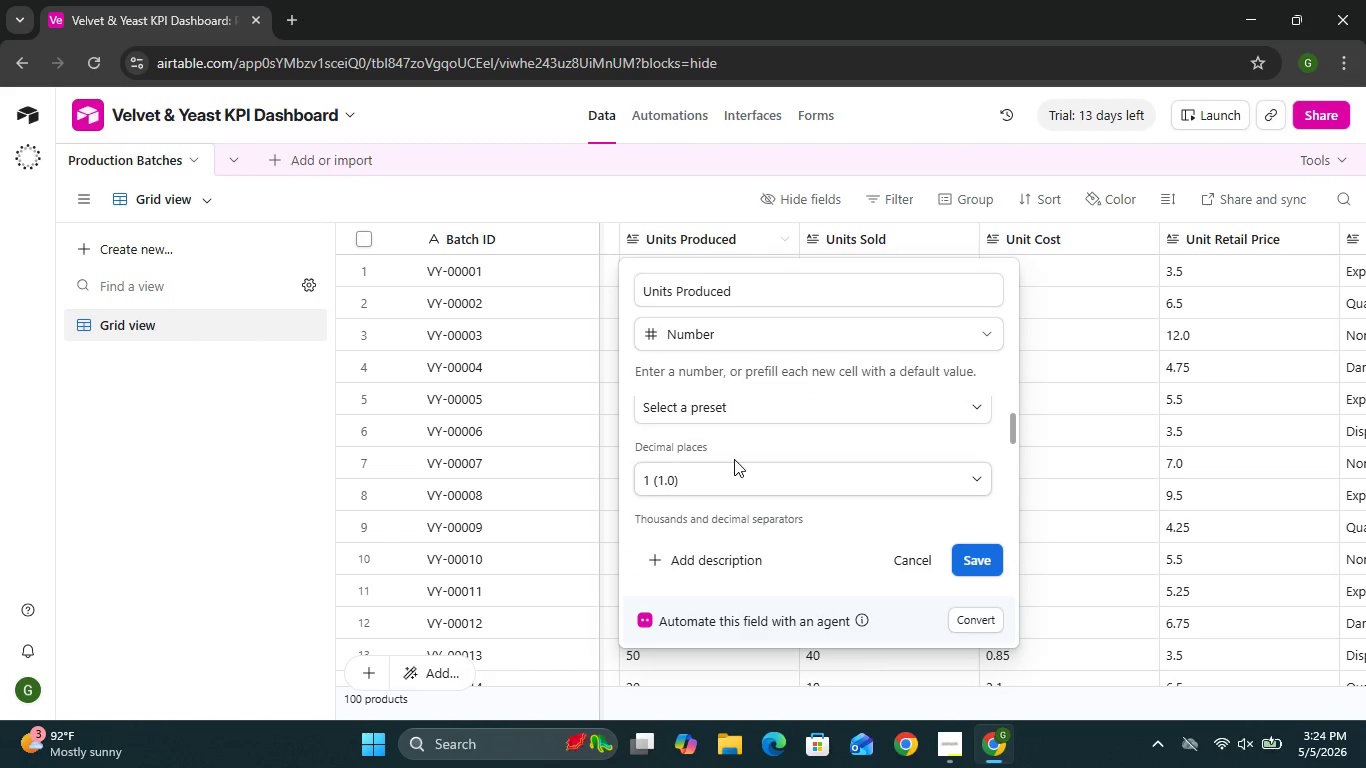 
left_click([730, 475])
 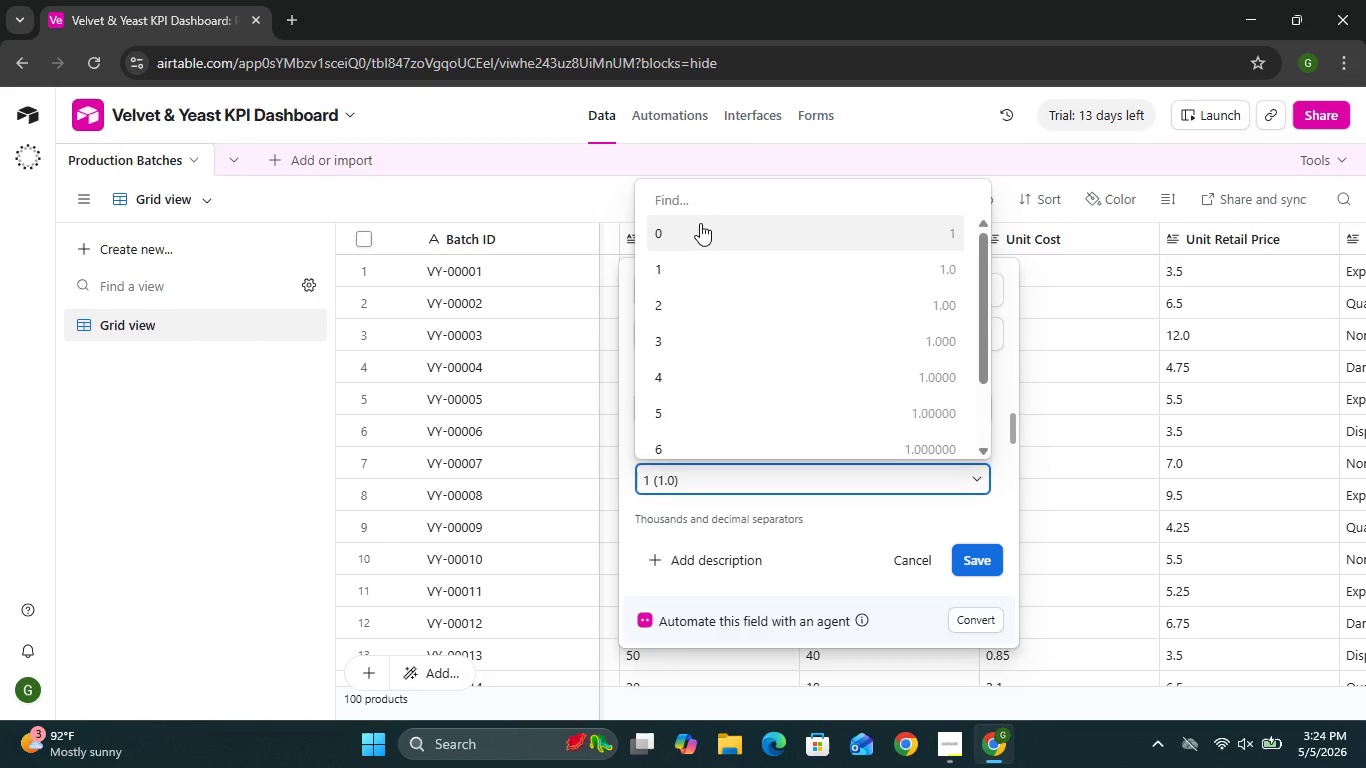 
left_click([700, 223])
 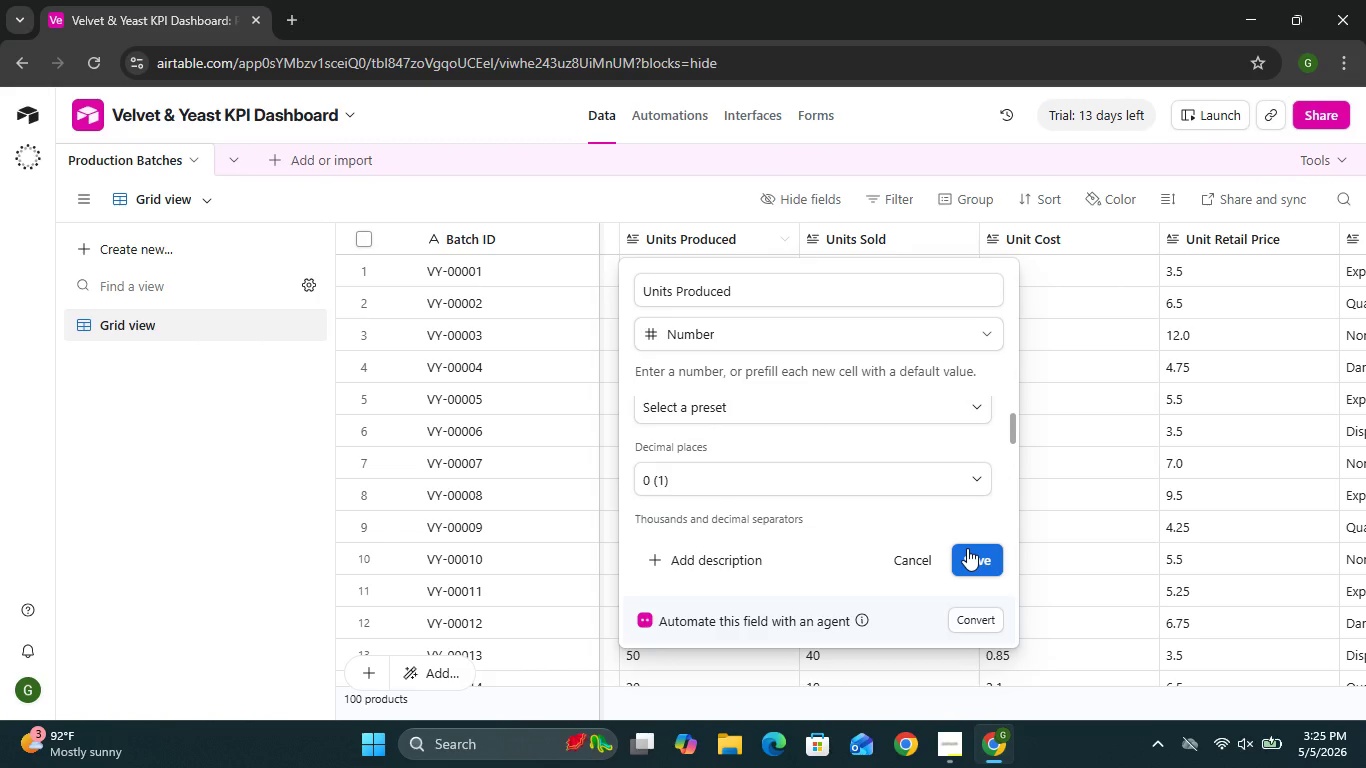 
left_click([985, 569])
 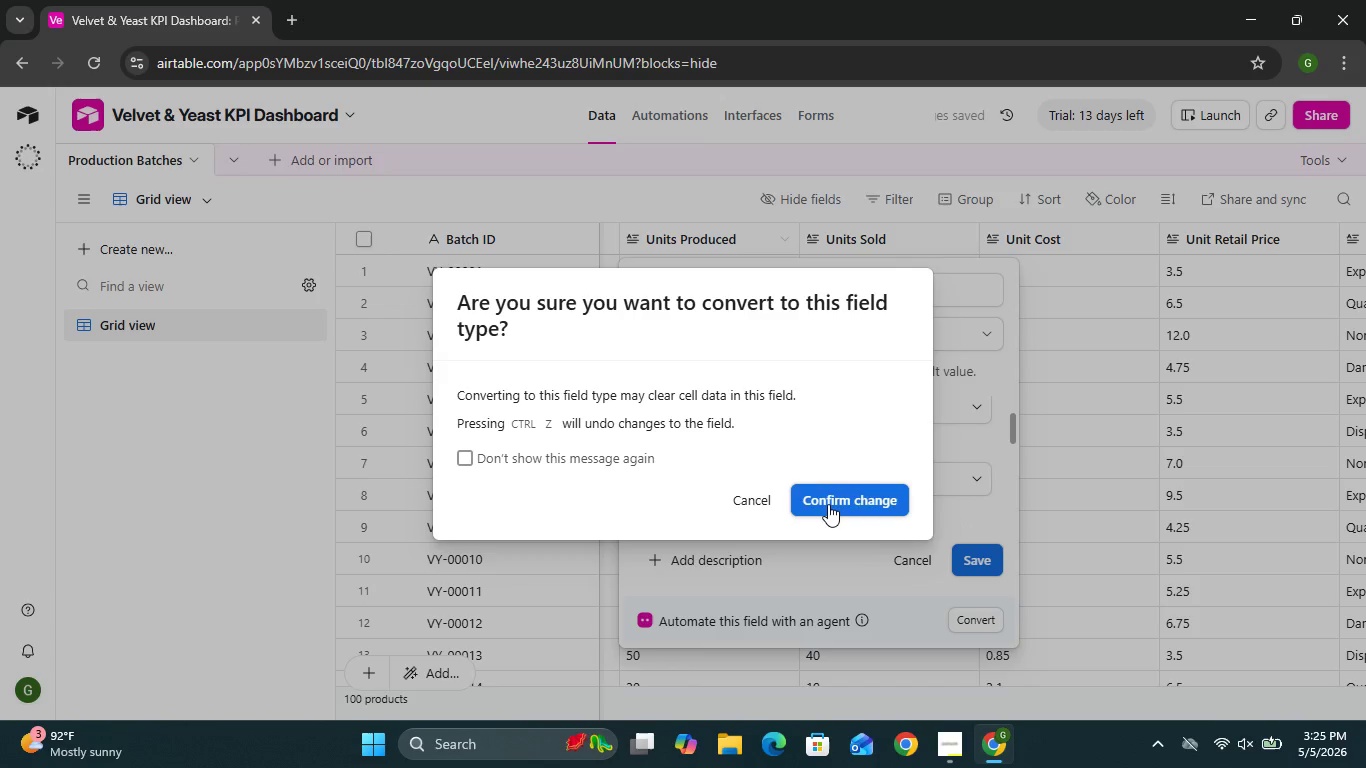 
left_click([828, 504])
 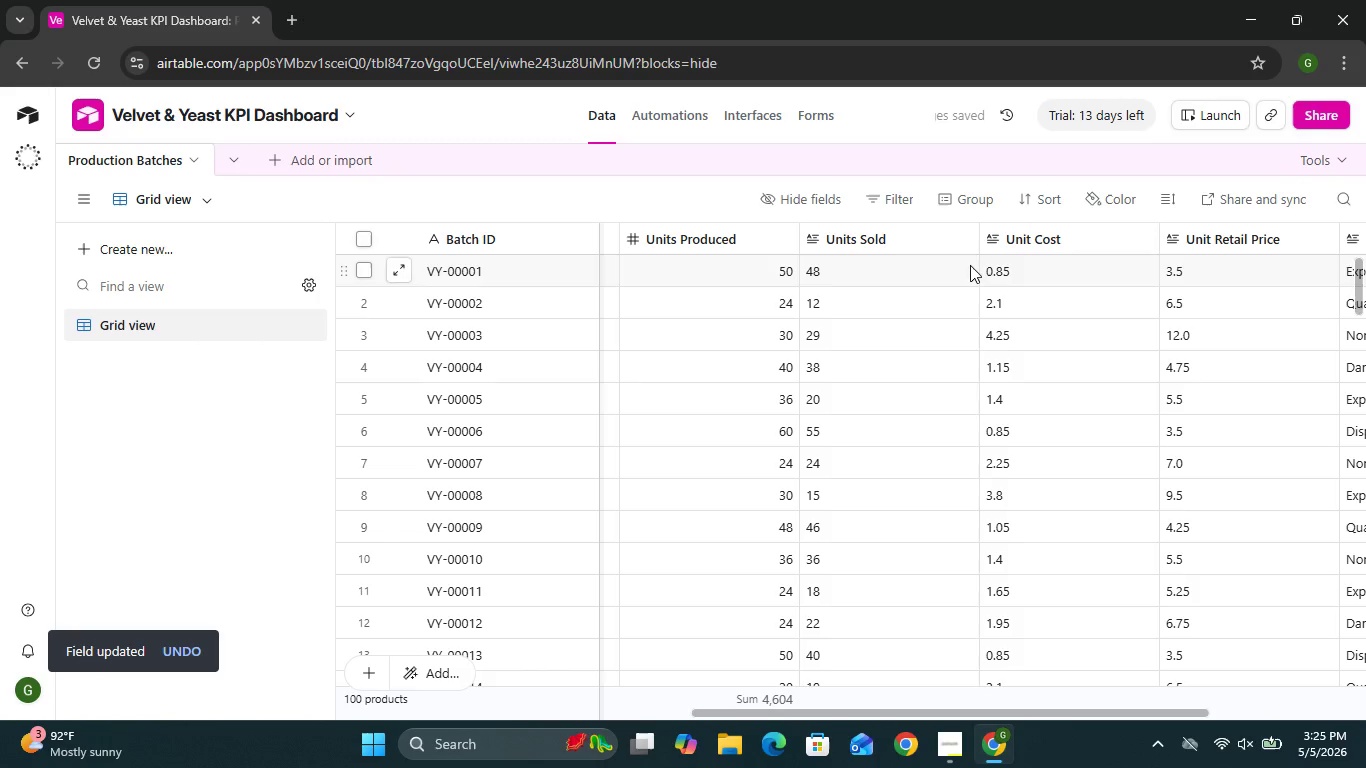 
wait(5.88)
 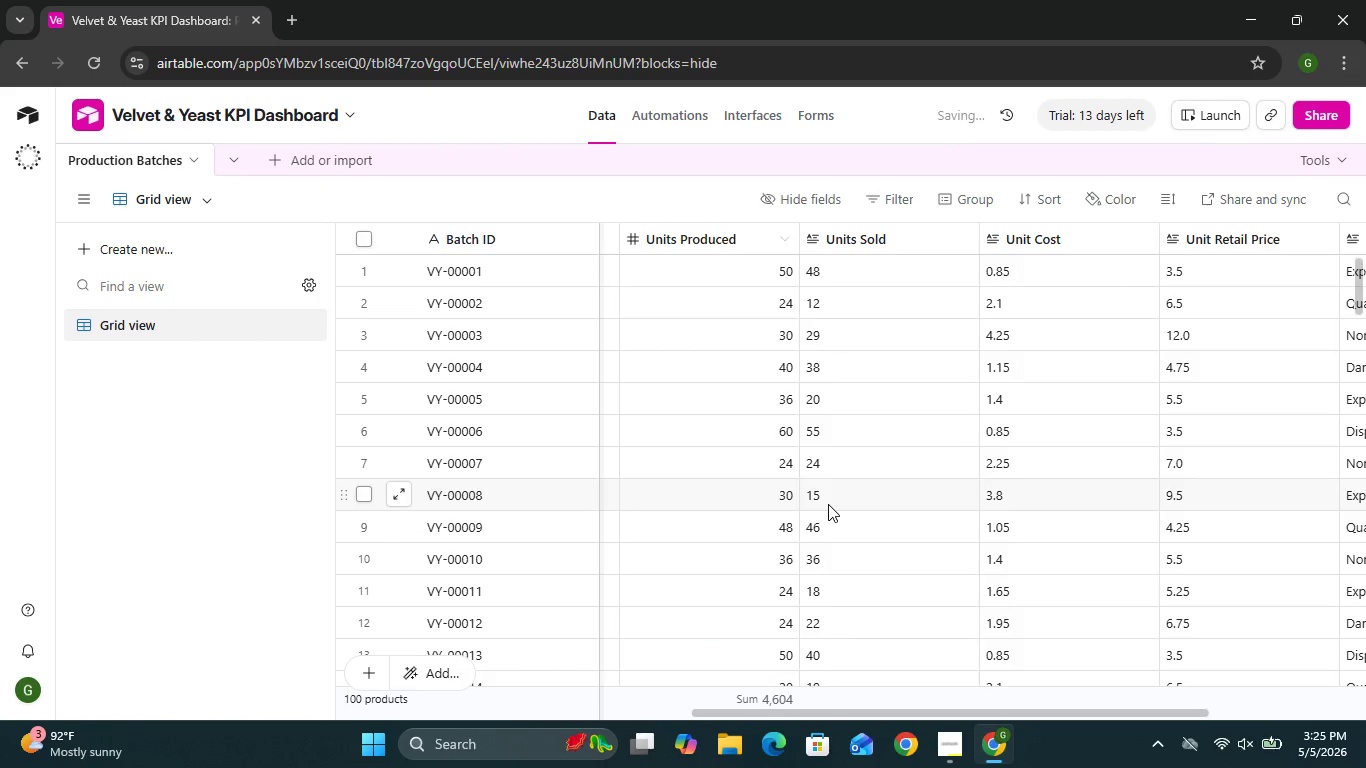 
left_click([966, 238])
 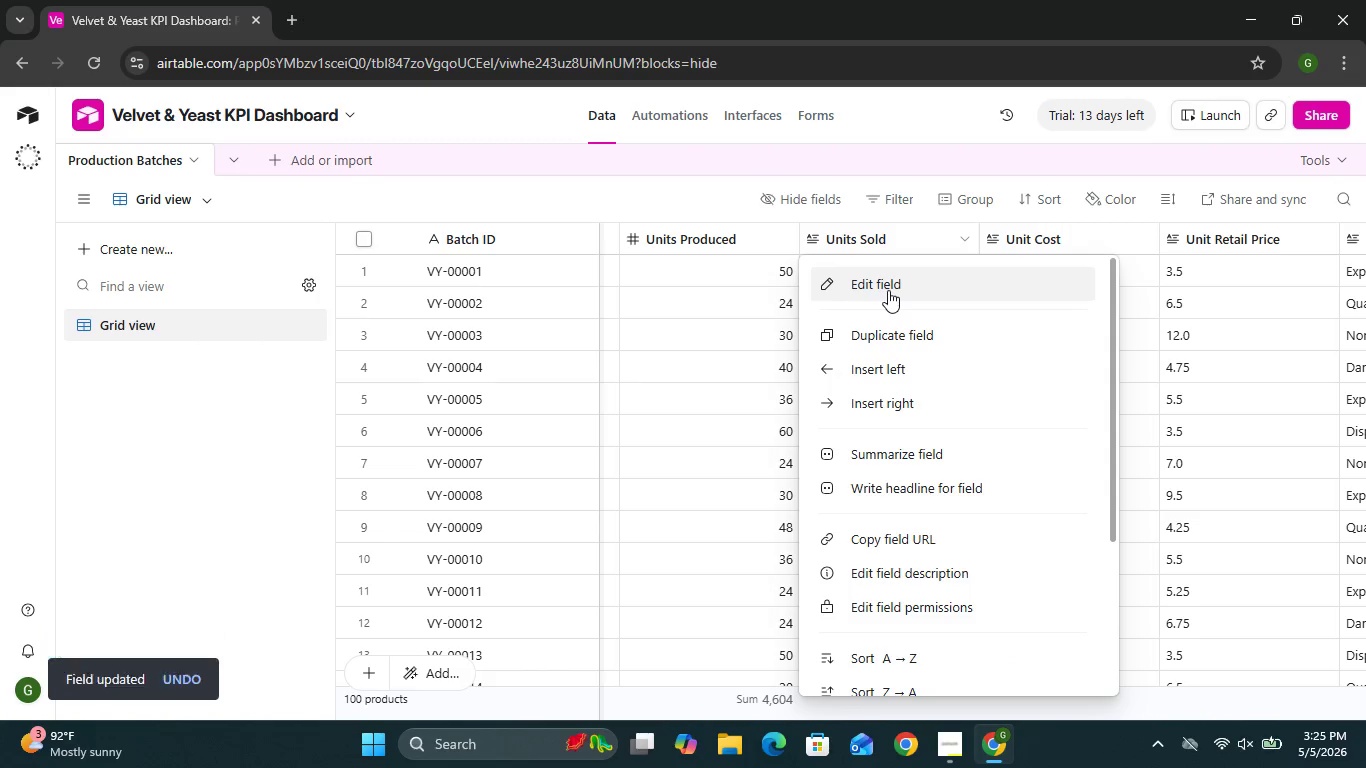 
left_click([888, 290])
 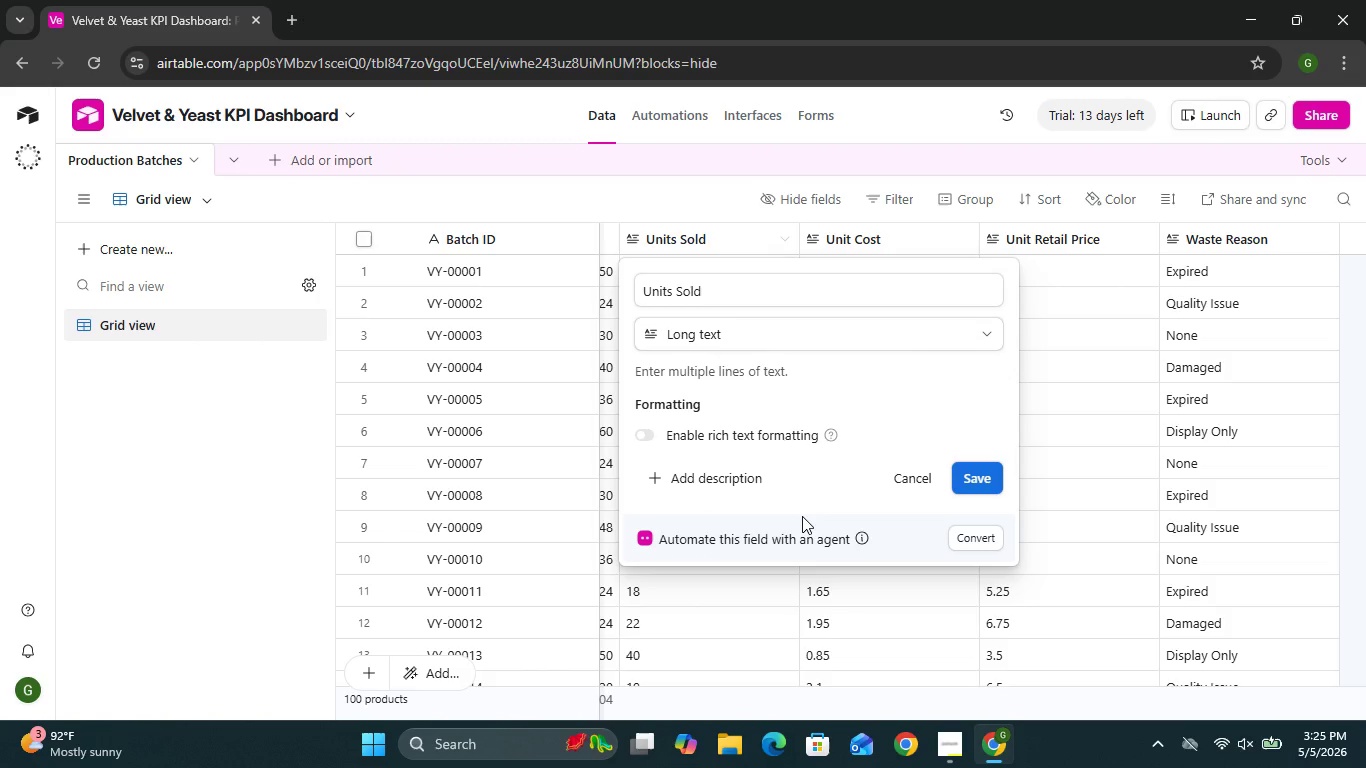 
wait(17.86)
 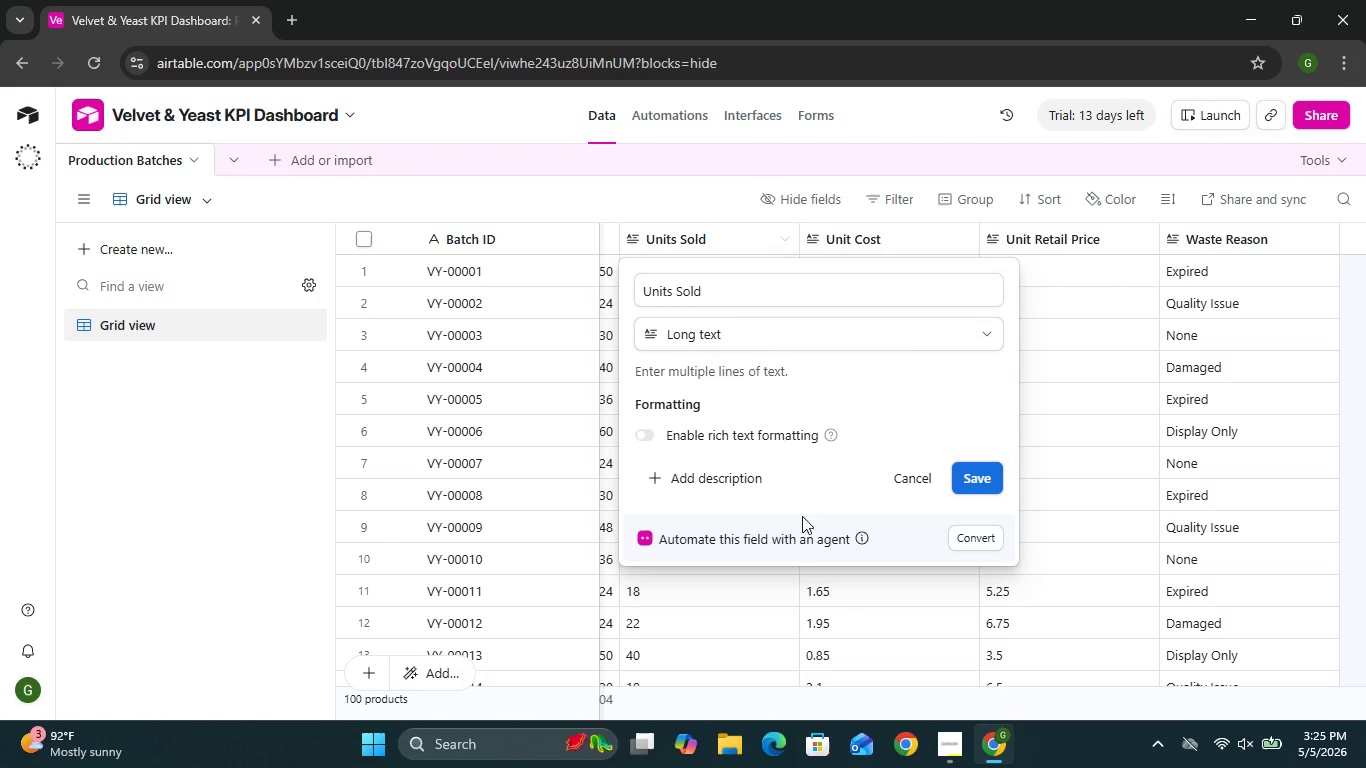 
left_click([834, 335])
 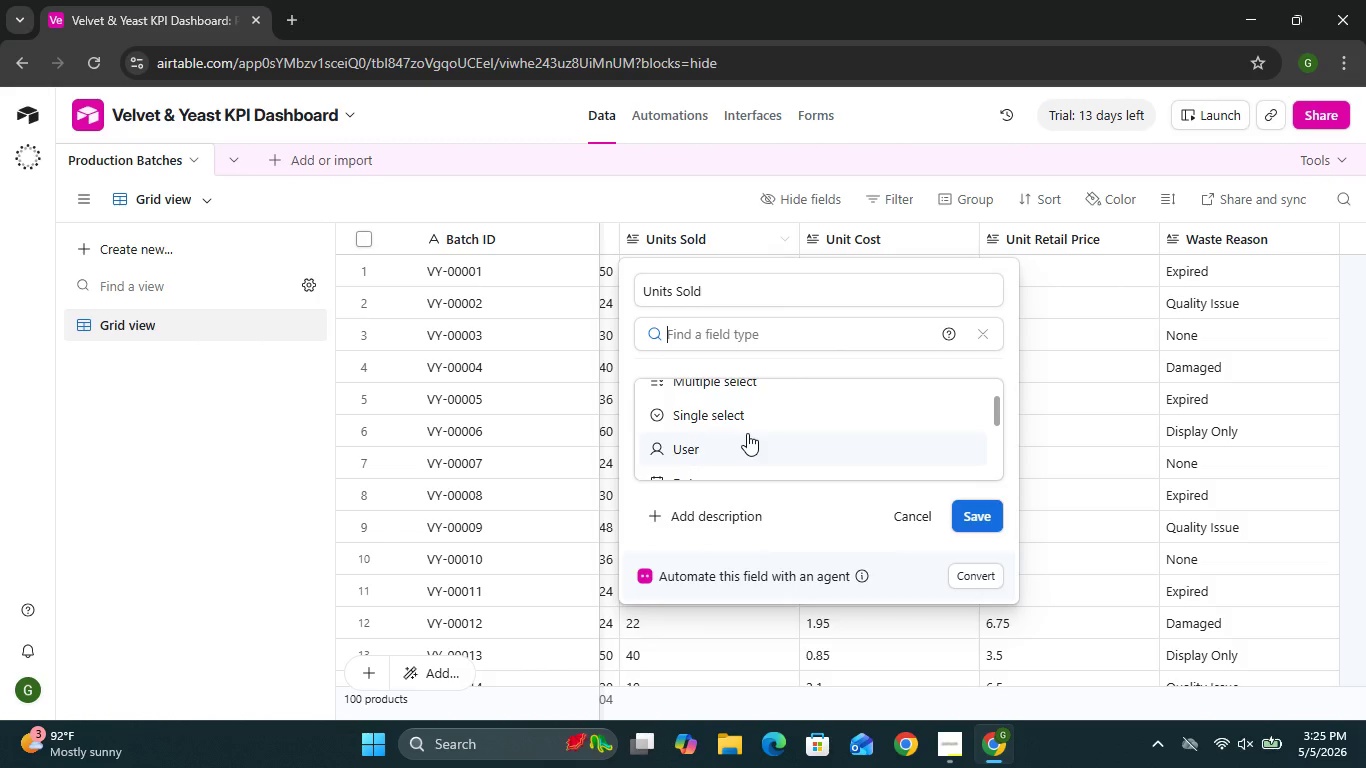 
wait(8.56)
 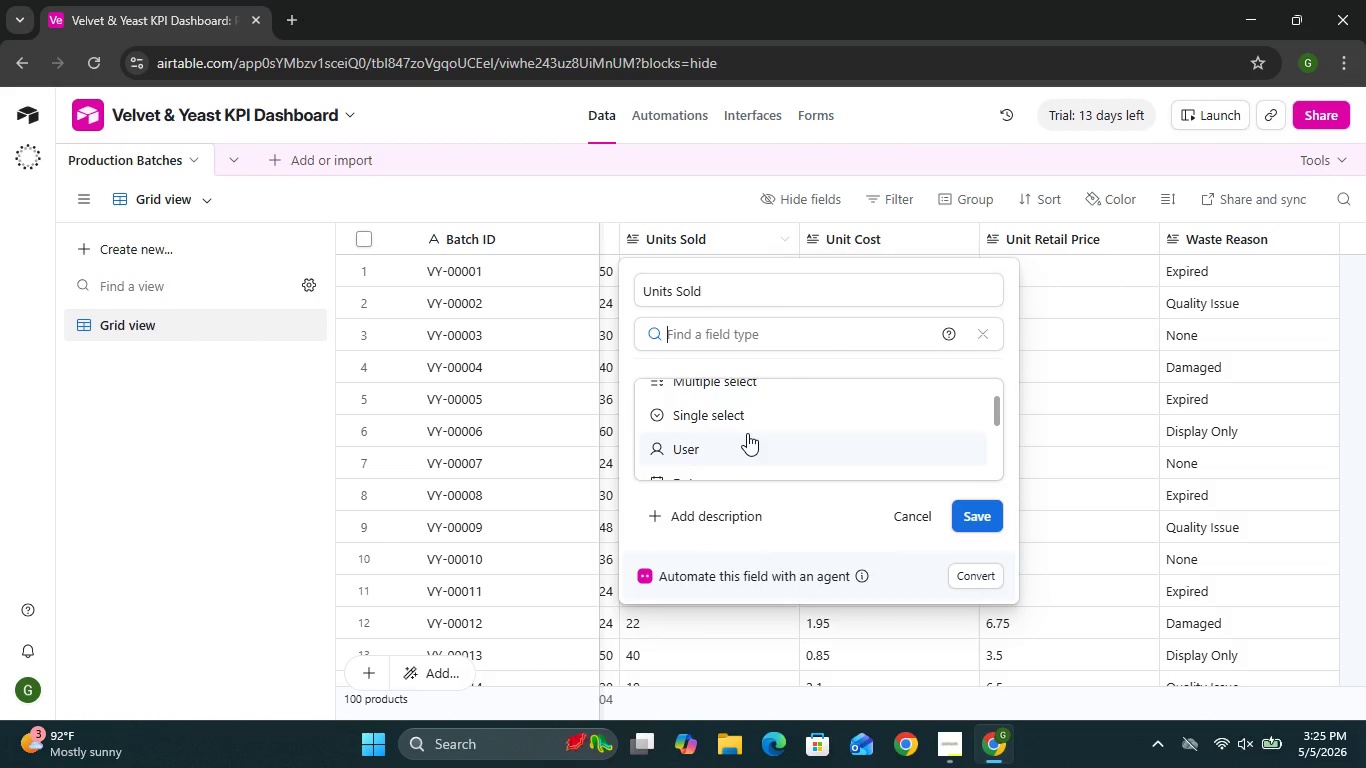 
left_click([711, 451])
 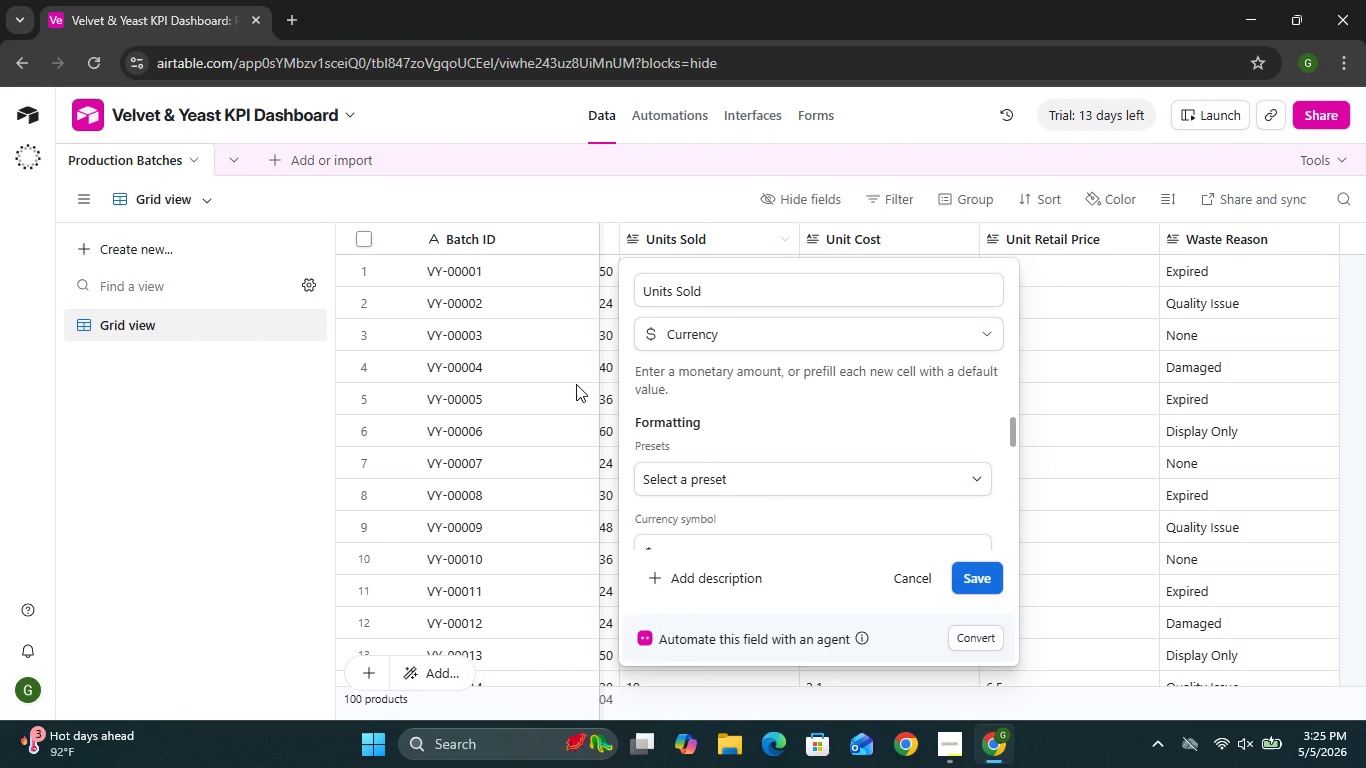 
wait(11.01)
 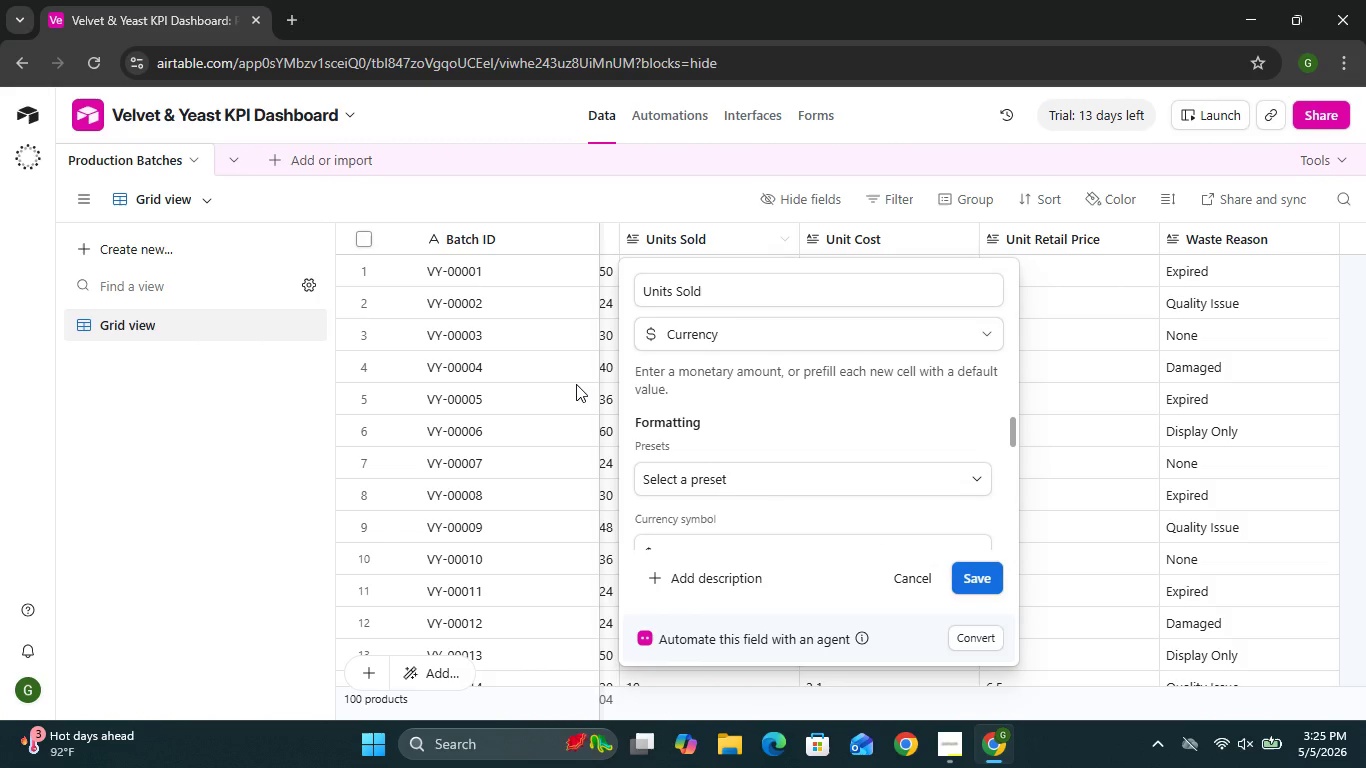 
left_click([688, 343])
 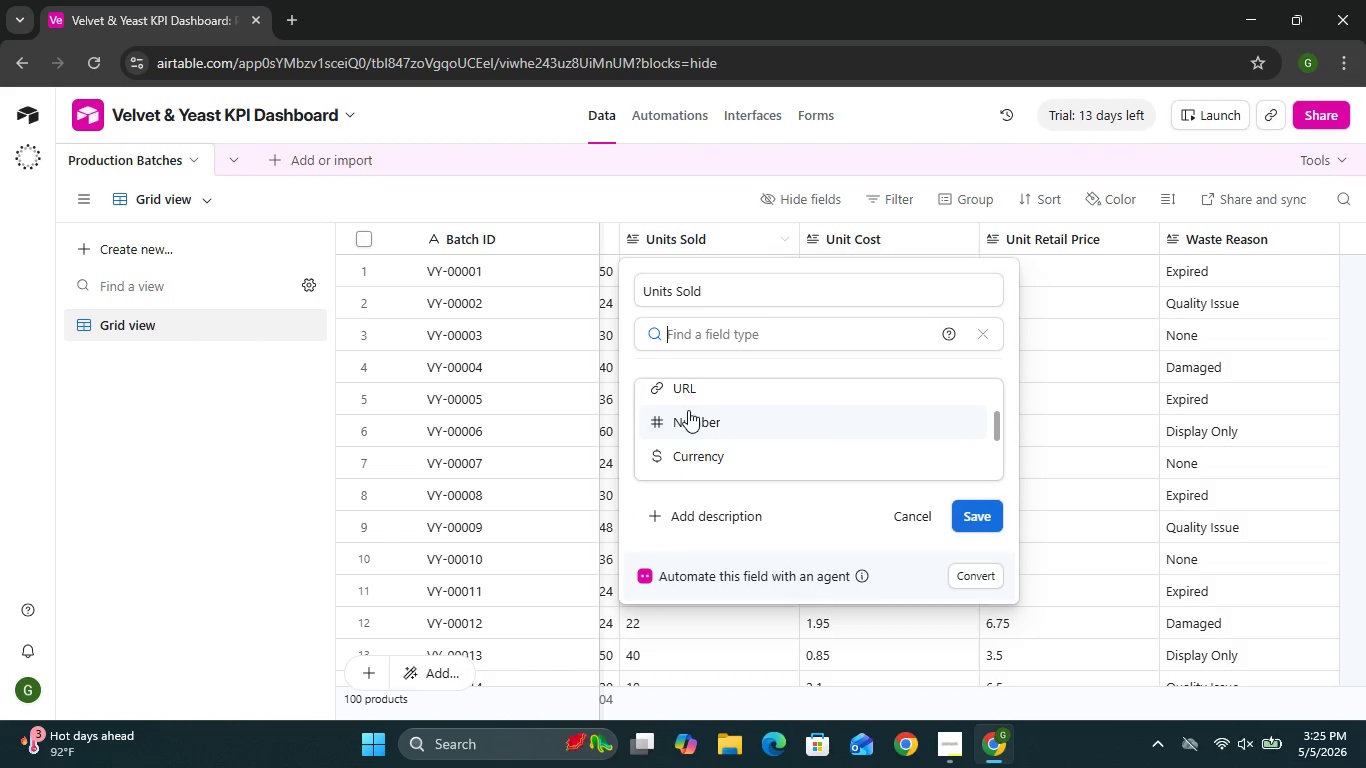 
left_click([688, 420])
 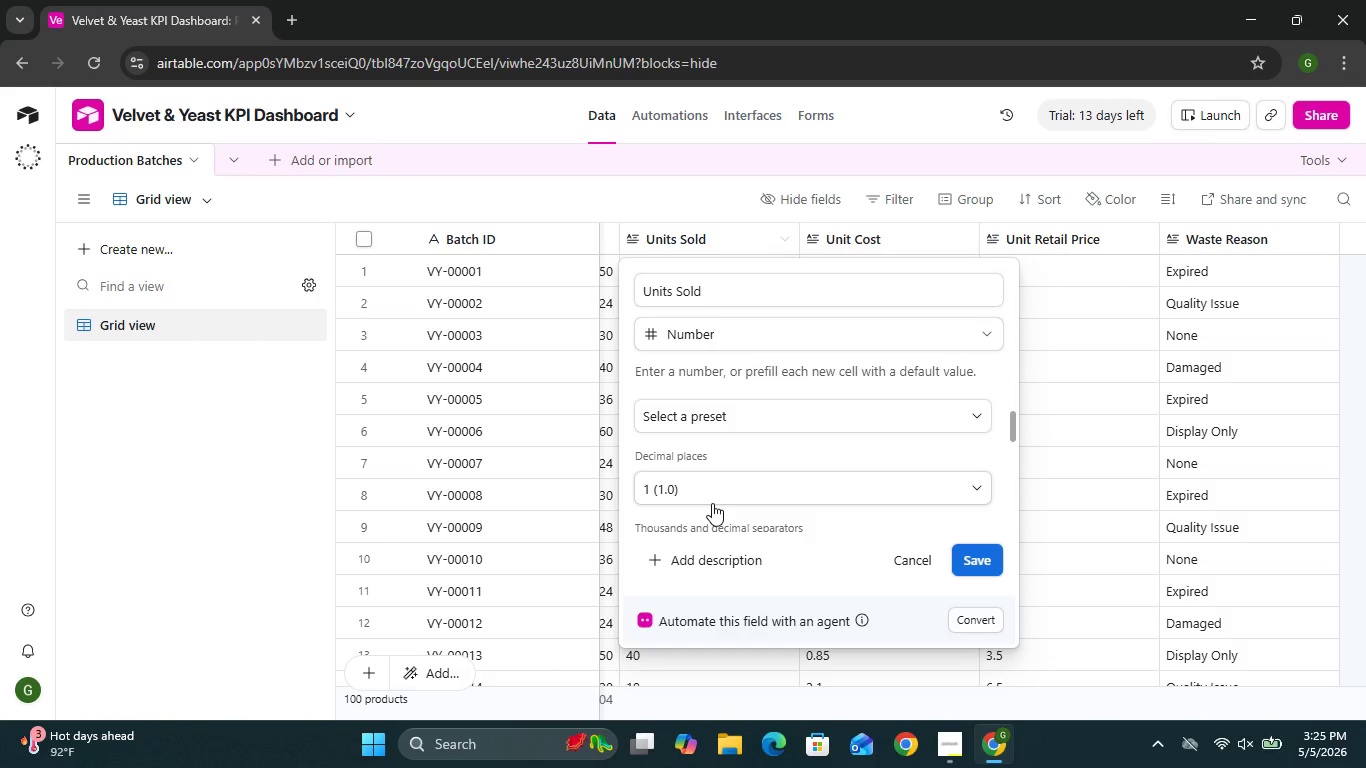 
left_click([700, 498])
 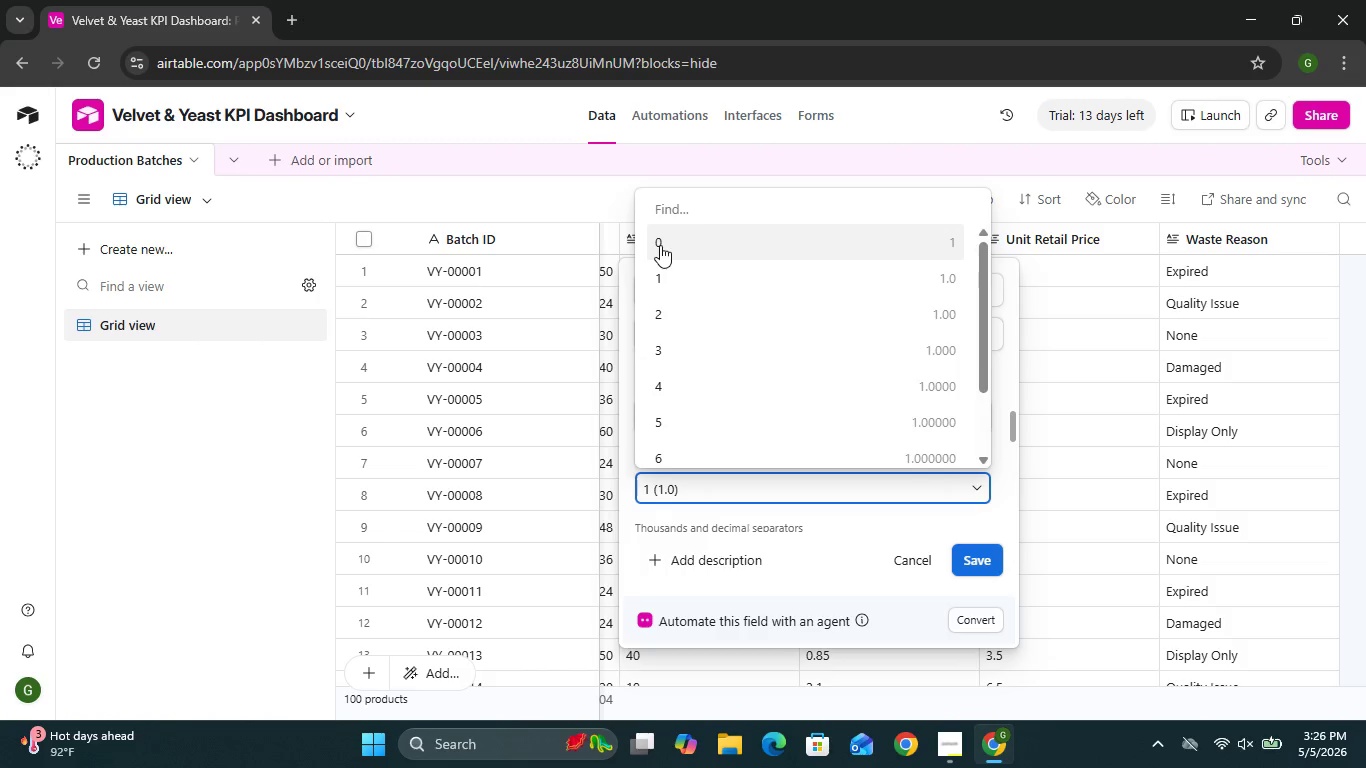 
left_click([660, 245])
 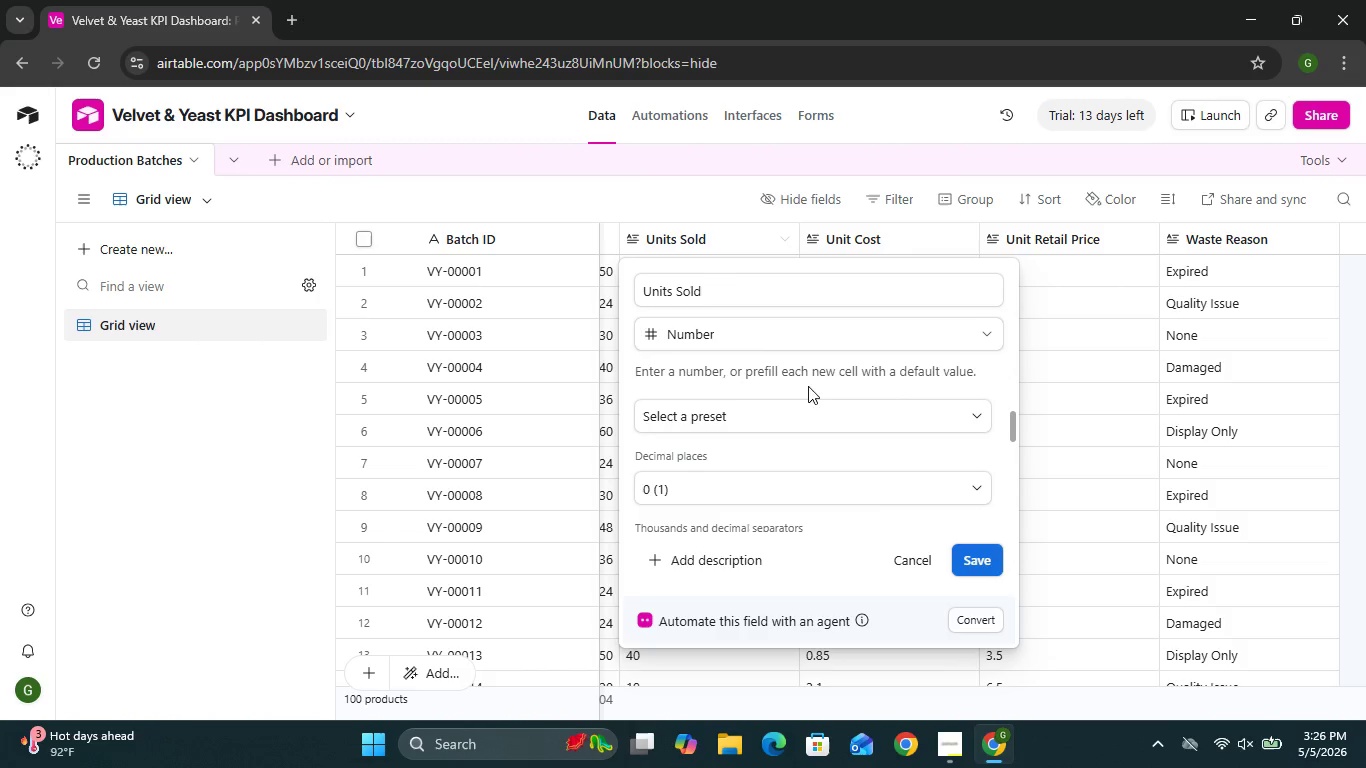 
wait(5.44)
 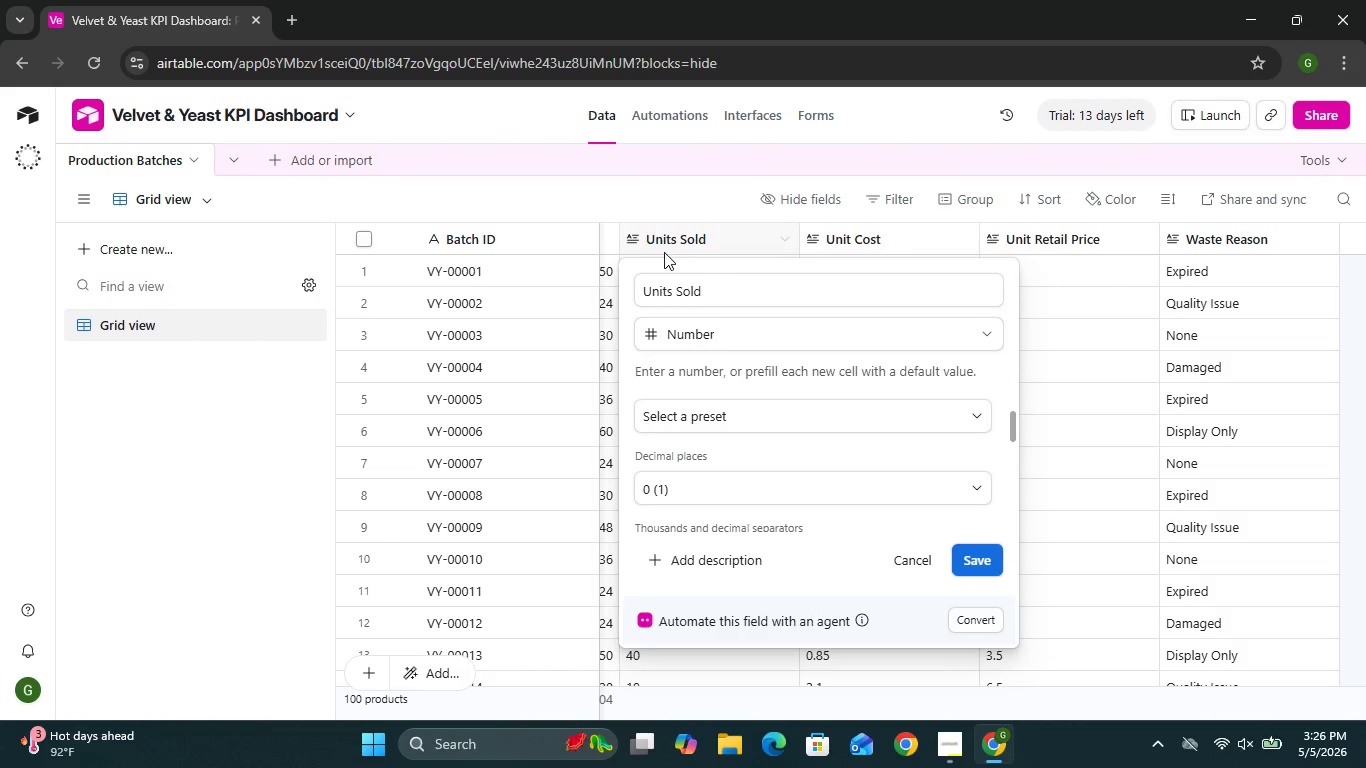 
left_click([981, 553])
 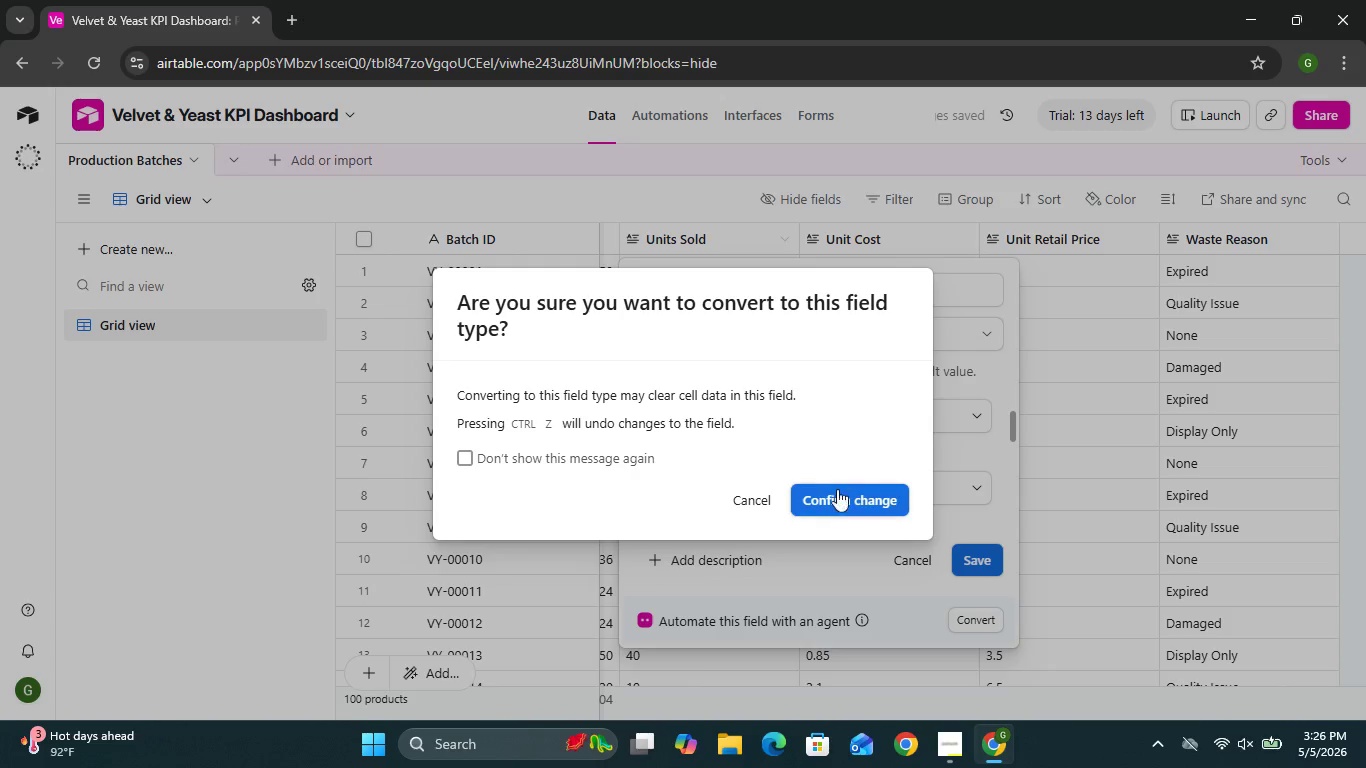 
left_click([838, 492])
 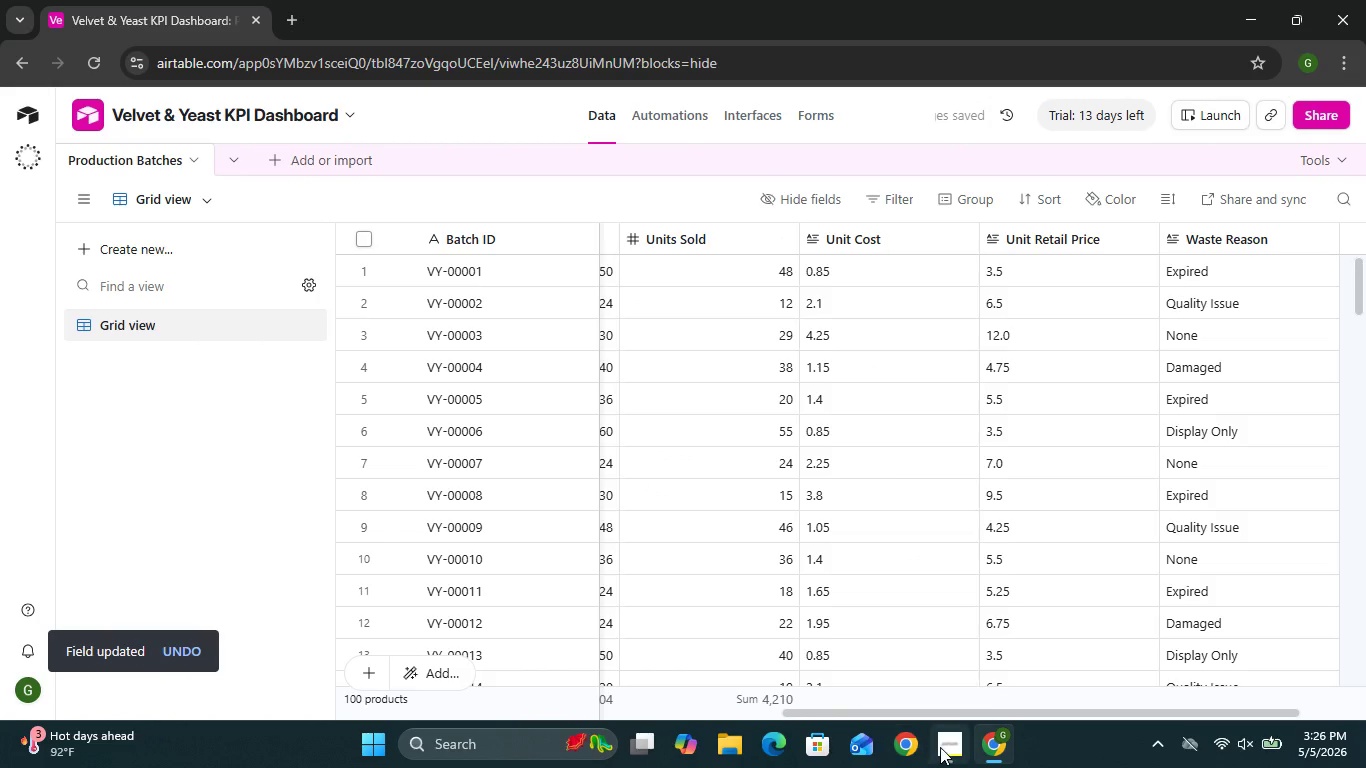 
wait(6.58)
 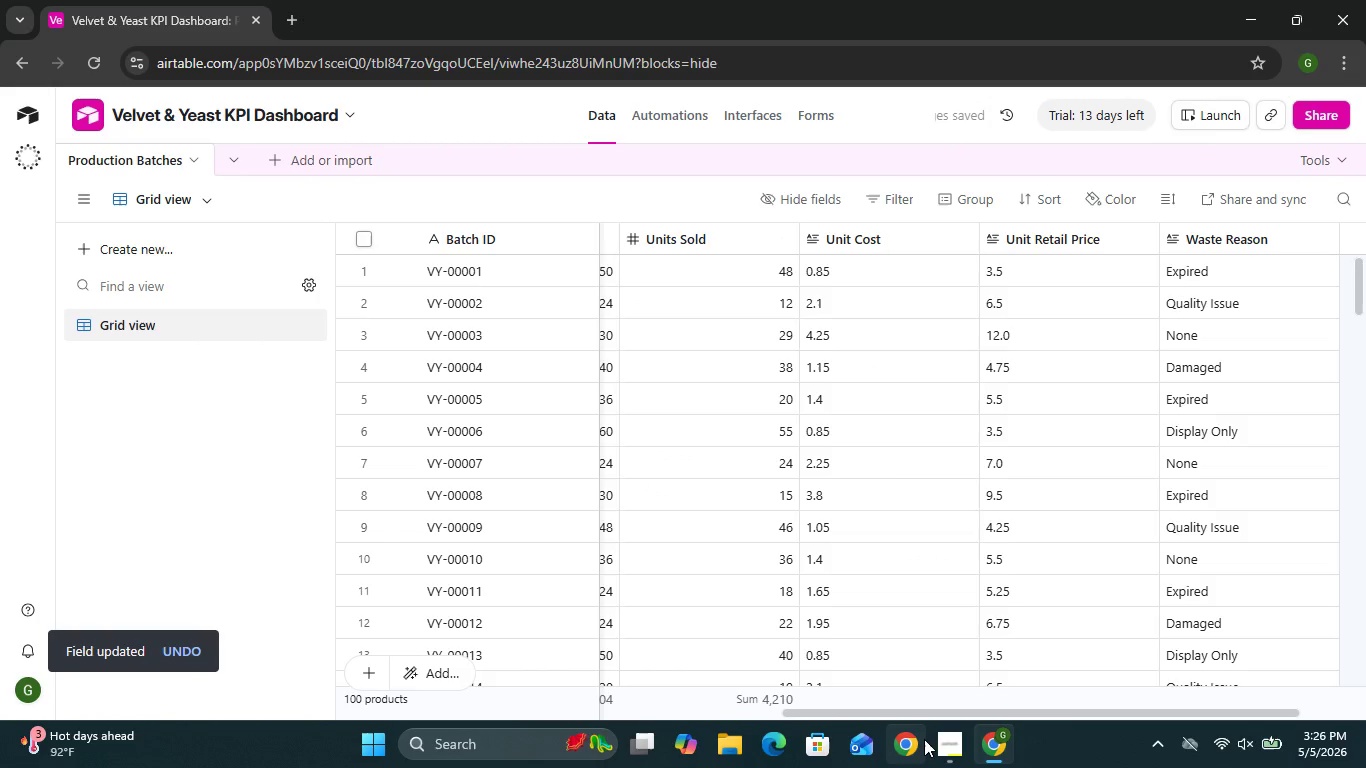 
left_click([940, 747])